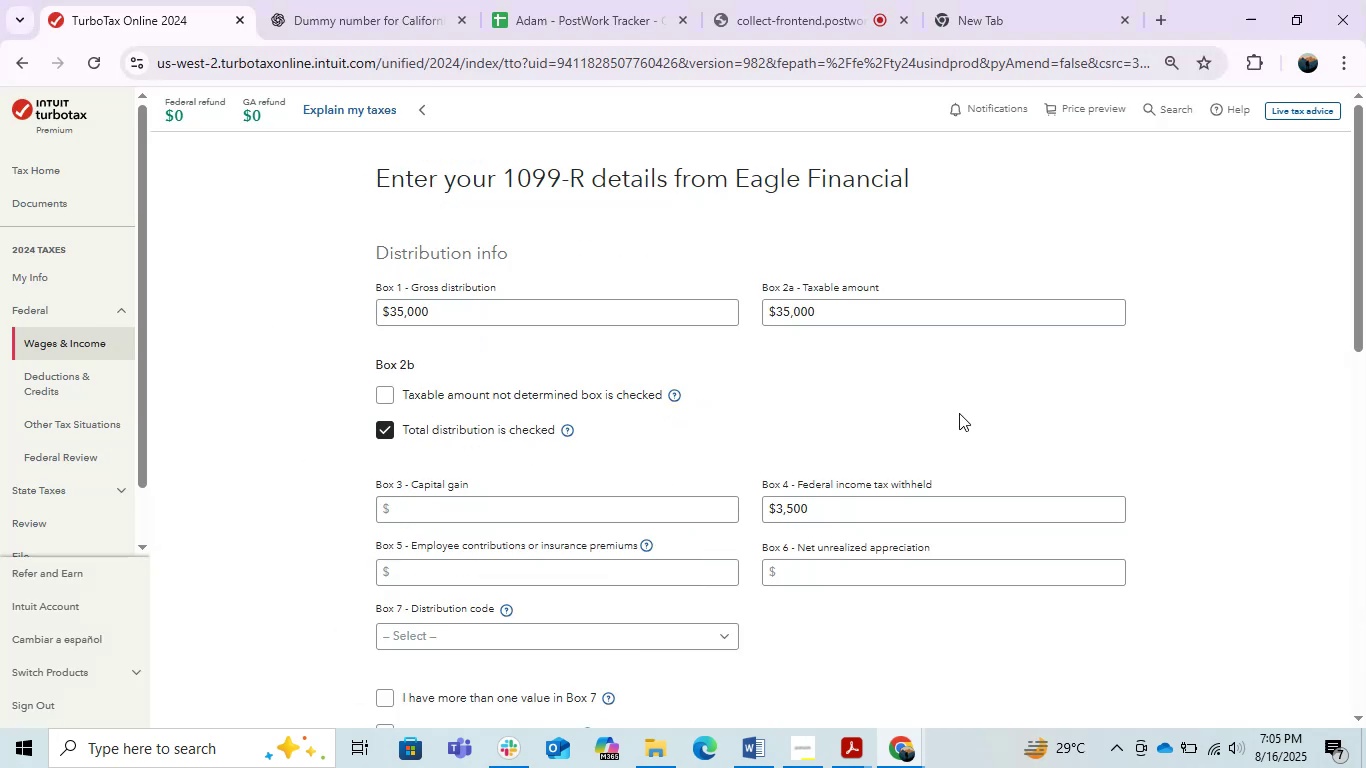 
key(Alt+AltLeft)
 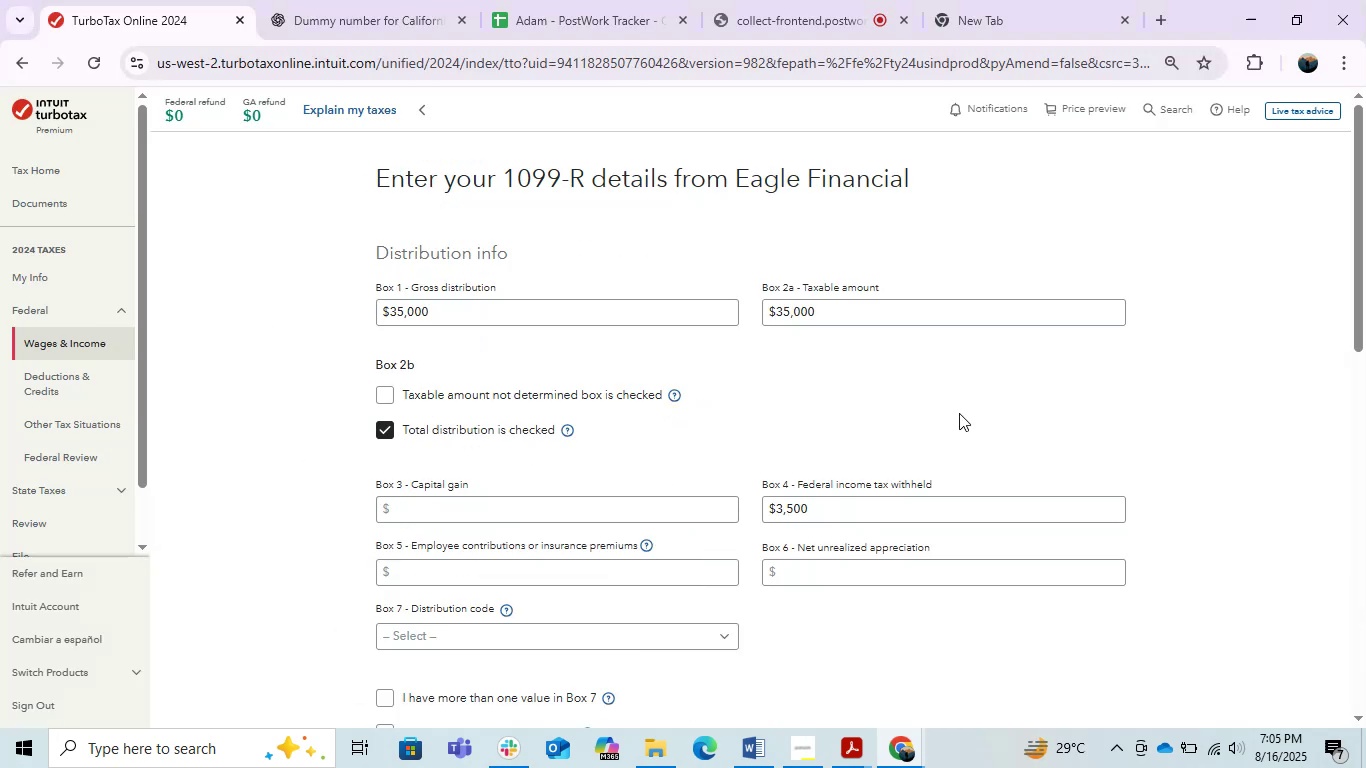 
key(Alt+Tab)
 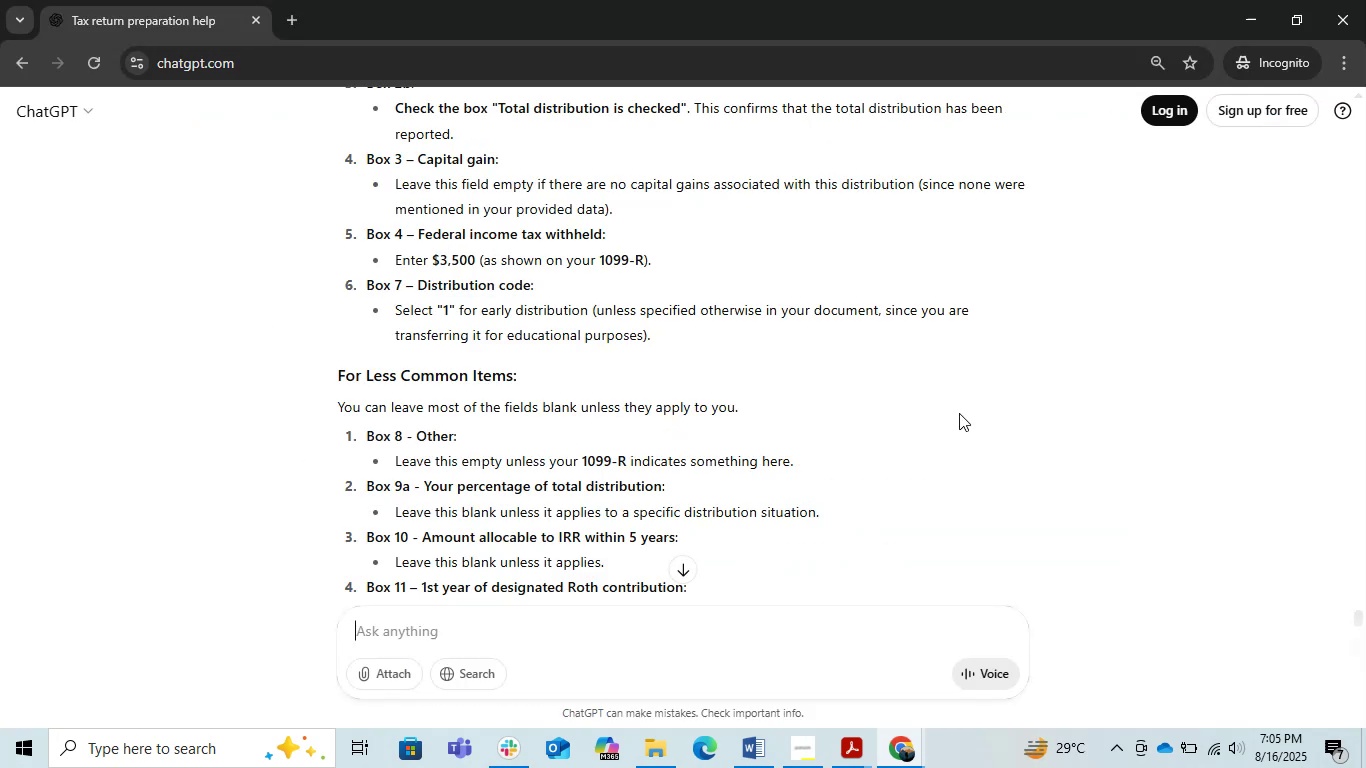 
key(Alt+AltLeft)
 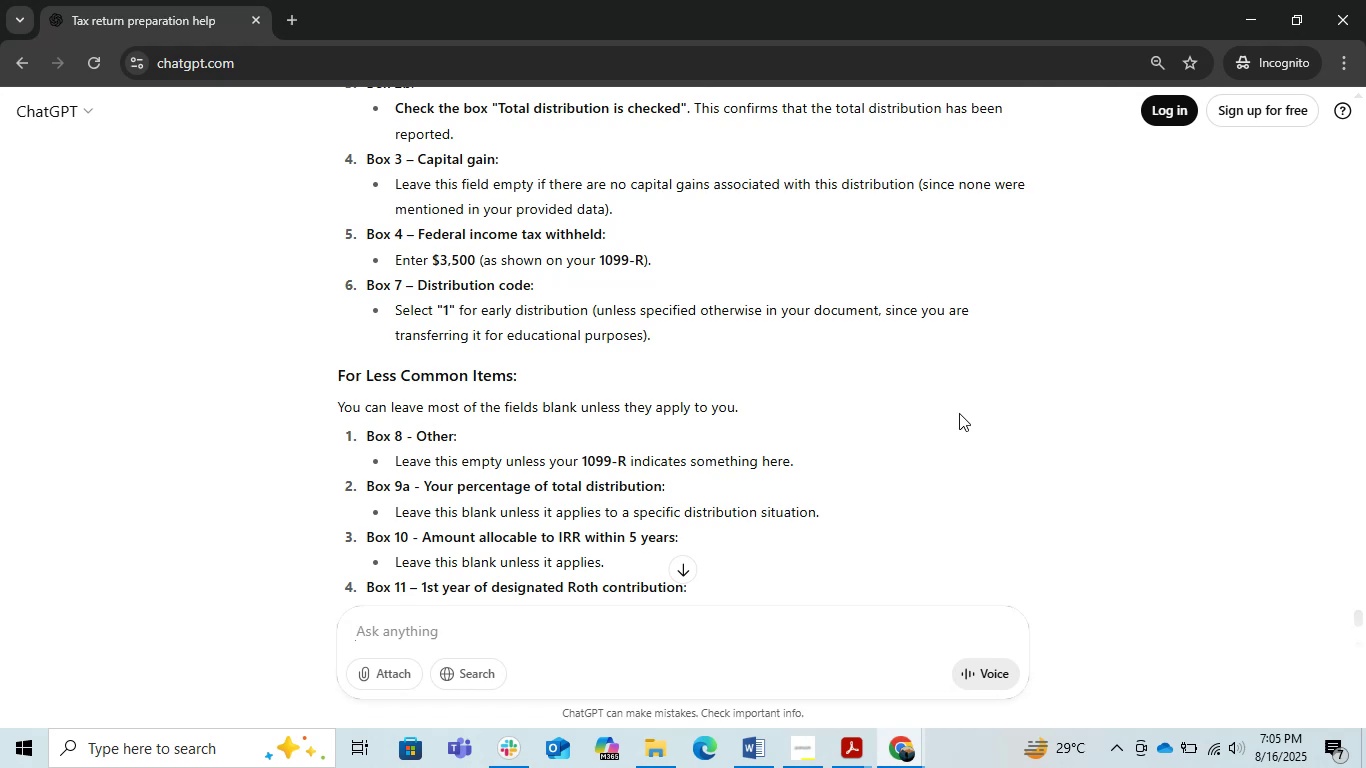 
key(Alt+Tab)
 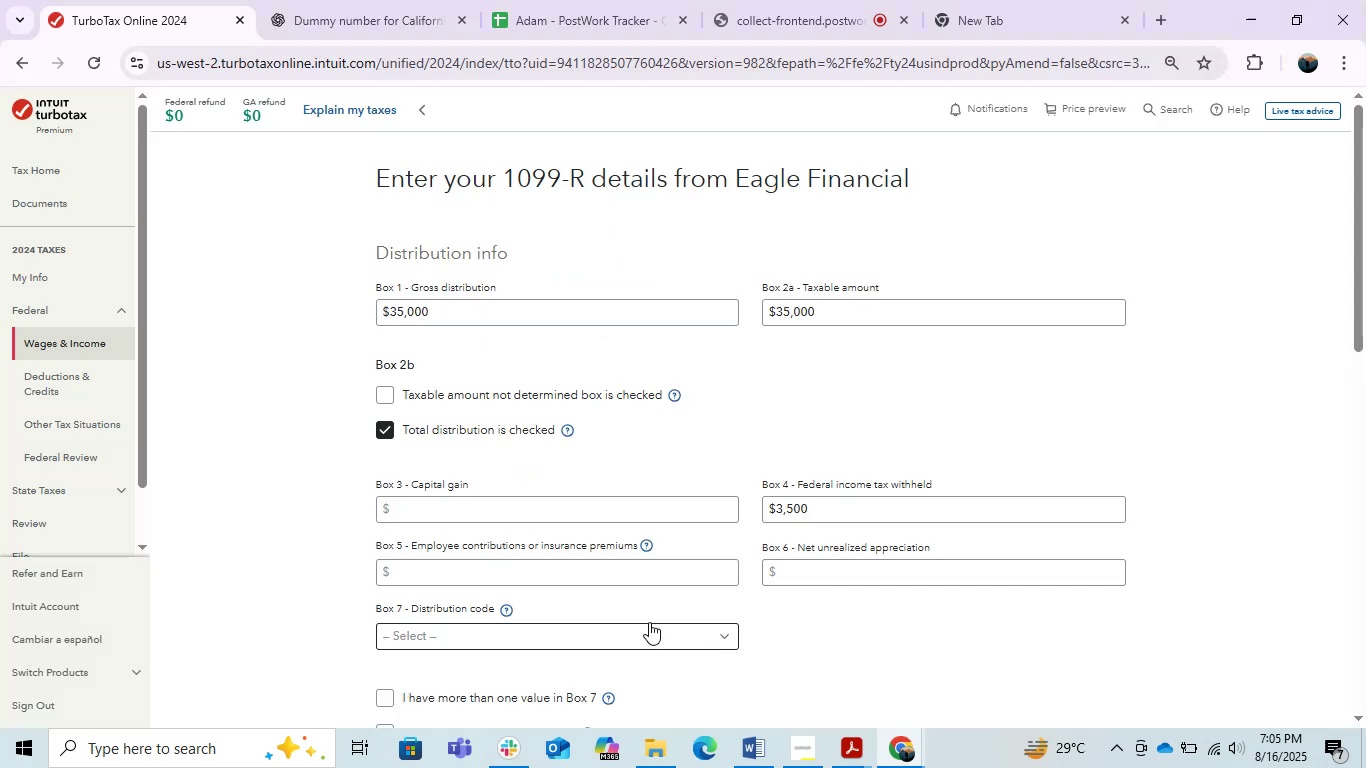 
left_click([647, 622])
 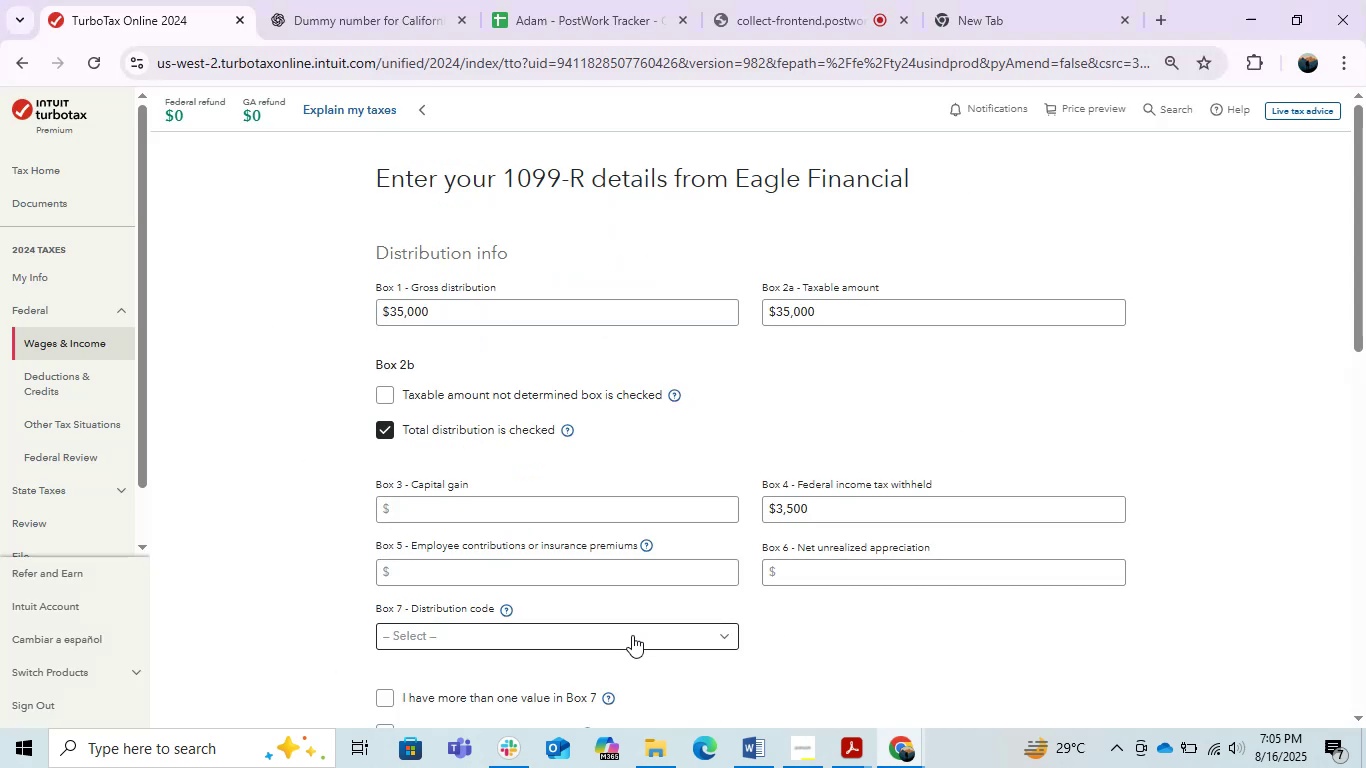 
left_click([627, 633])
 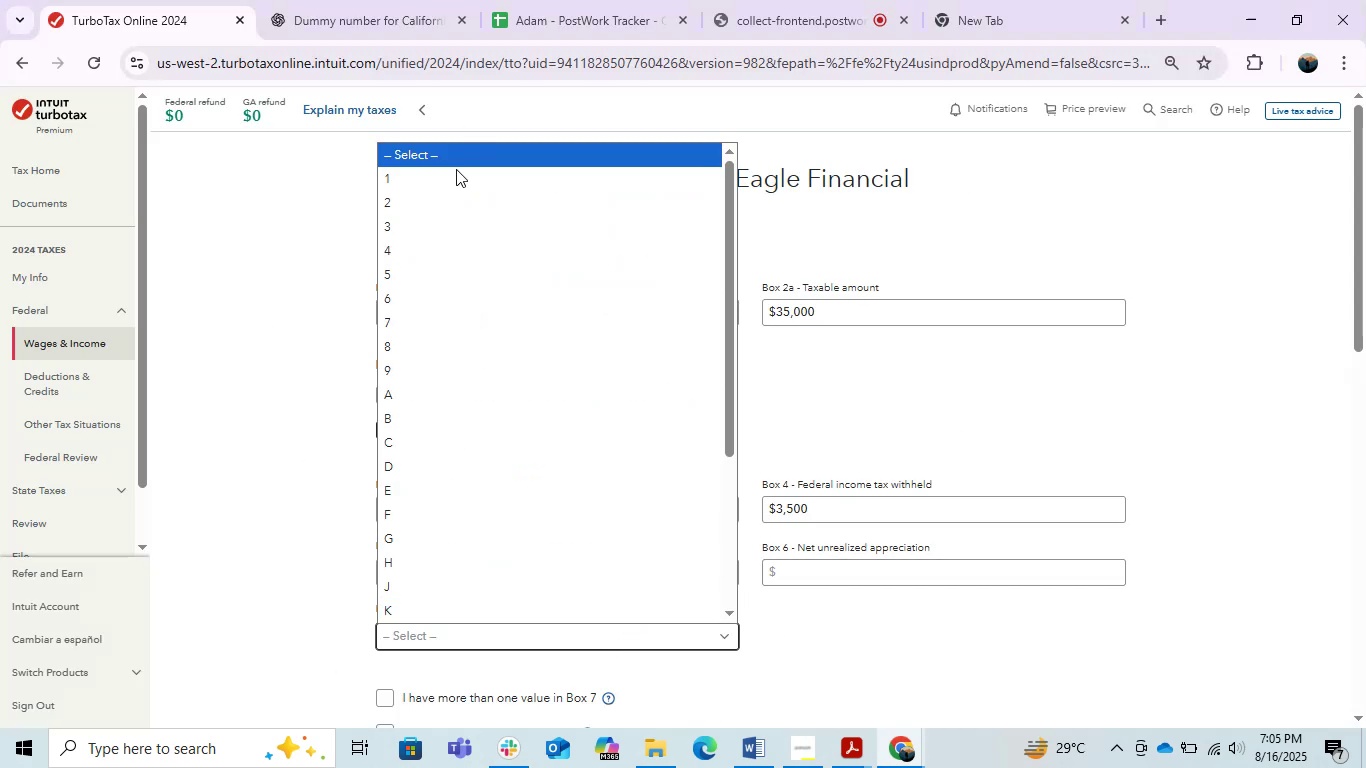 
left_click([447, 171])
 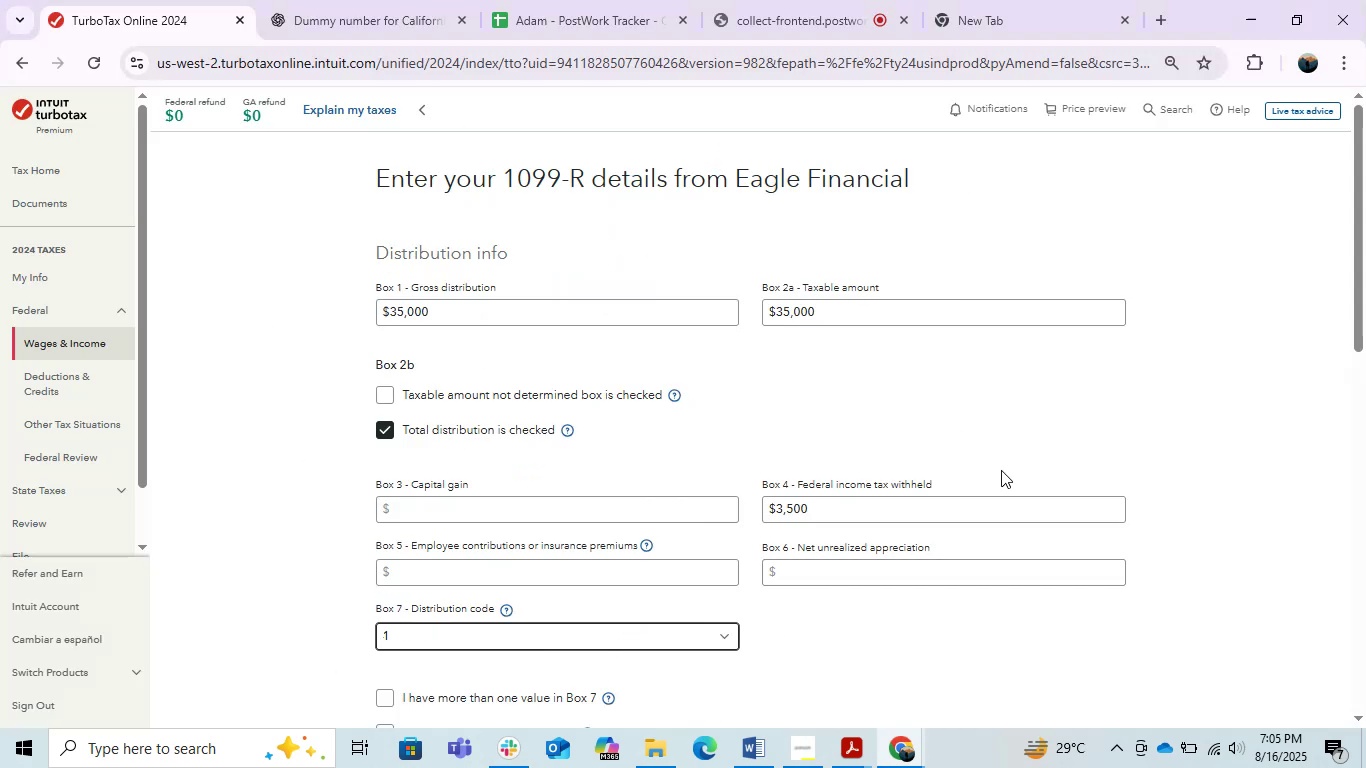 
scroll: coordinate [1001, 470], scroll_direction: down, amount: 1.0
 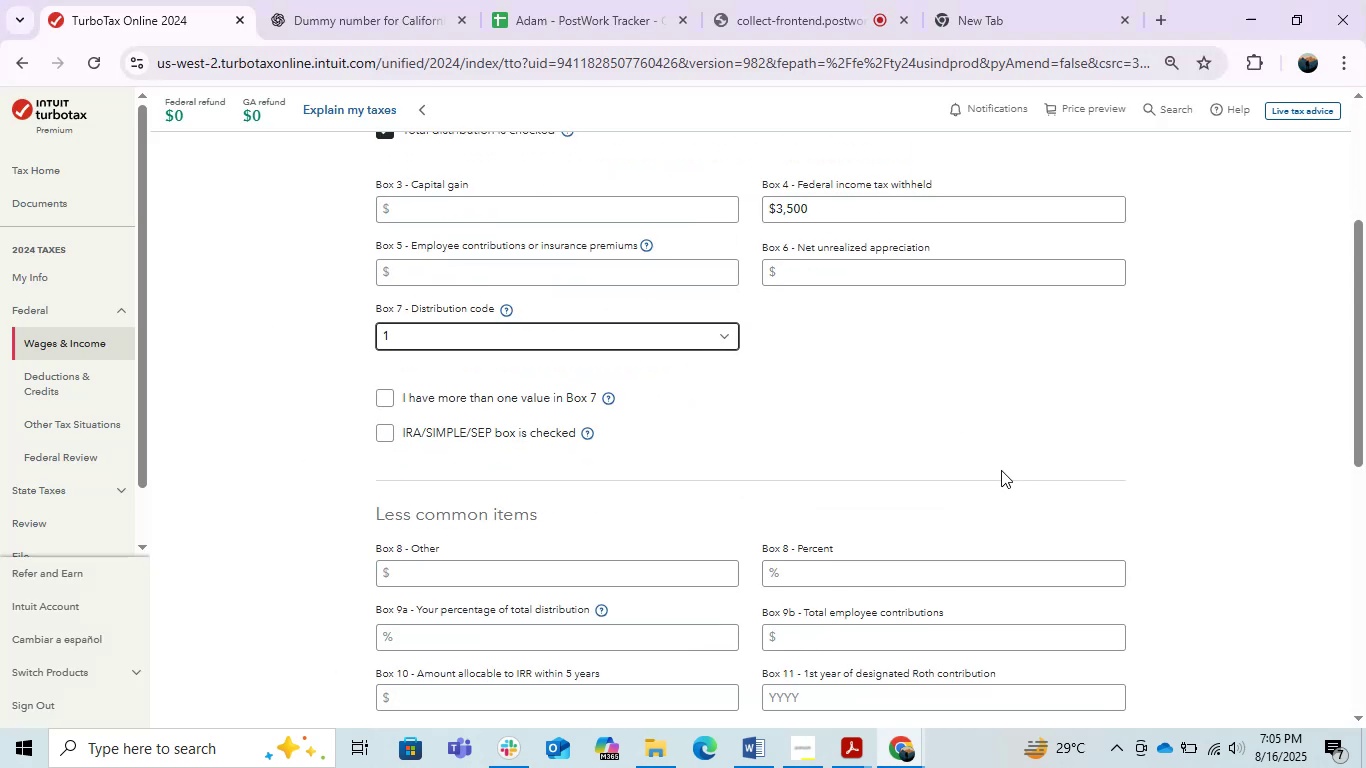 
key(Alt+AltLeft)
 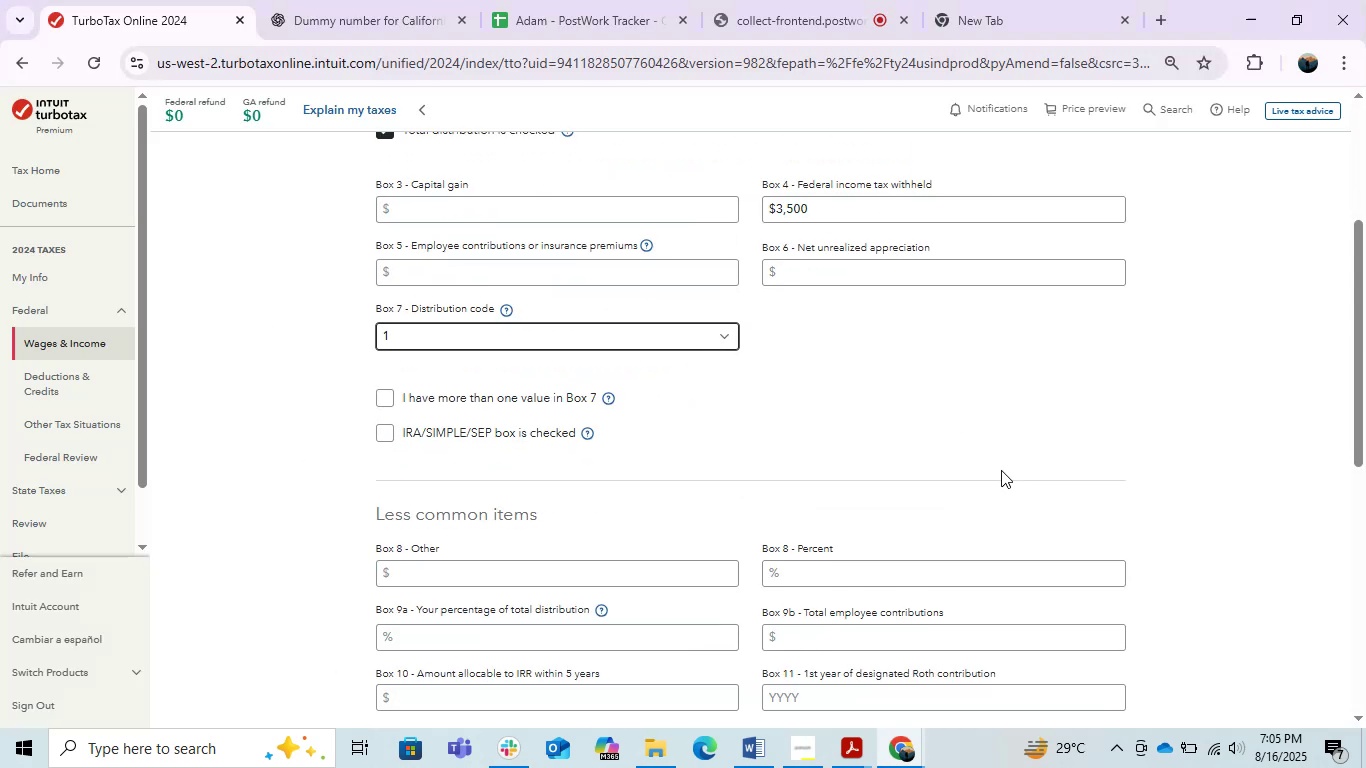 
key(Alt+Tab)
 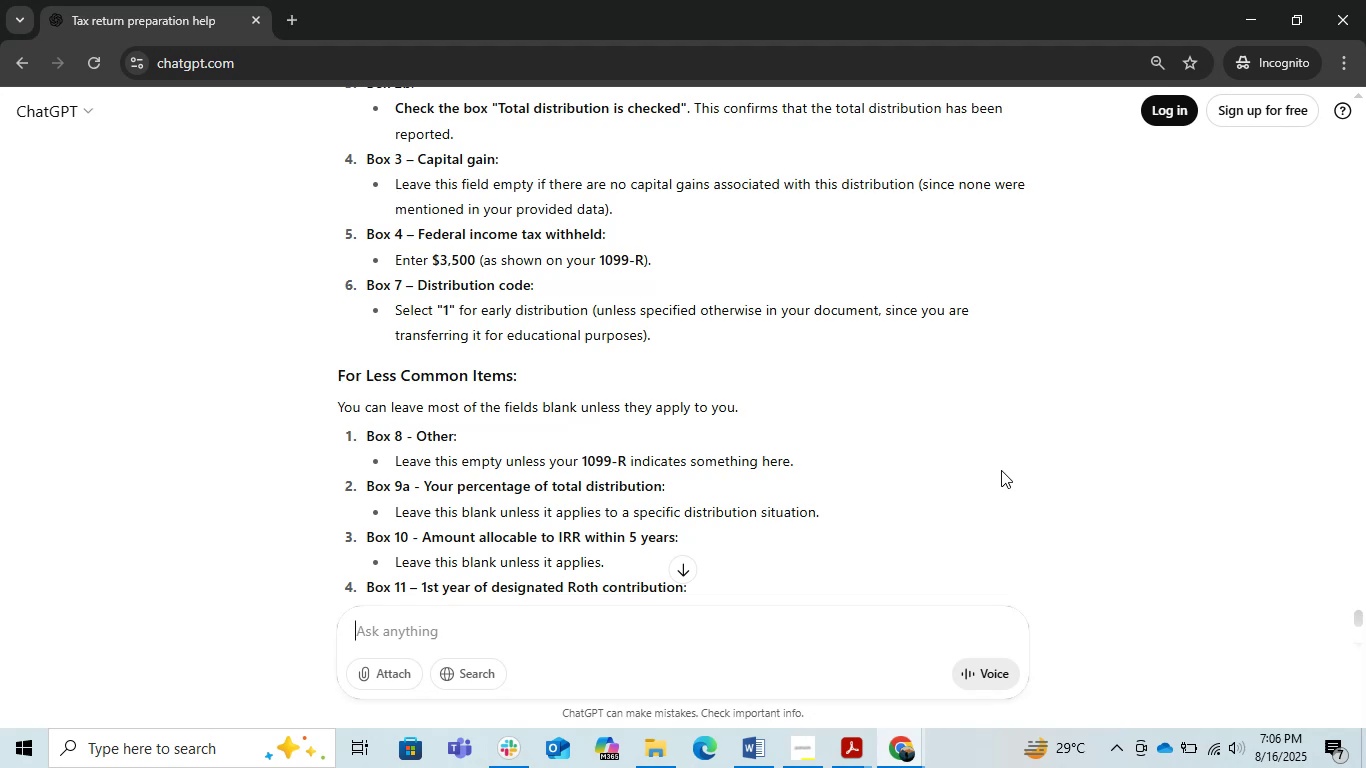 
wait(18.4)
 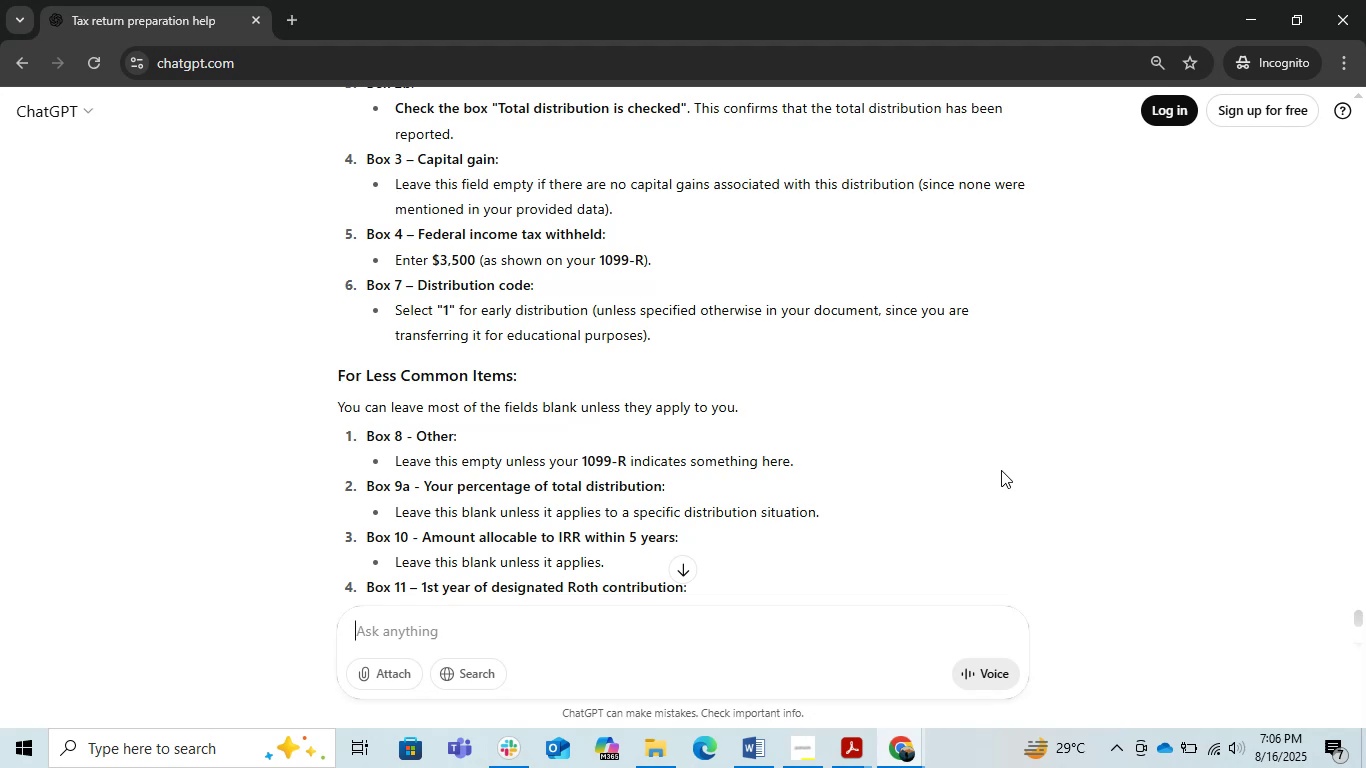 
scroll: coordinate [1001, 470], scroll_direction: down, amount: 1.0
 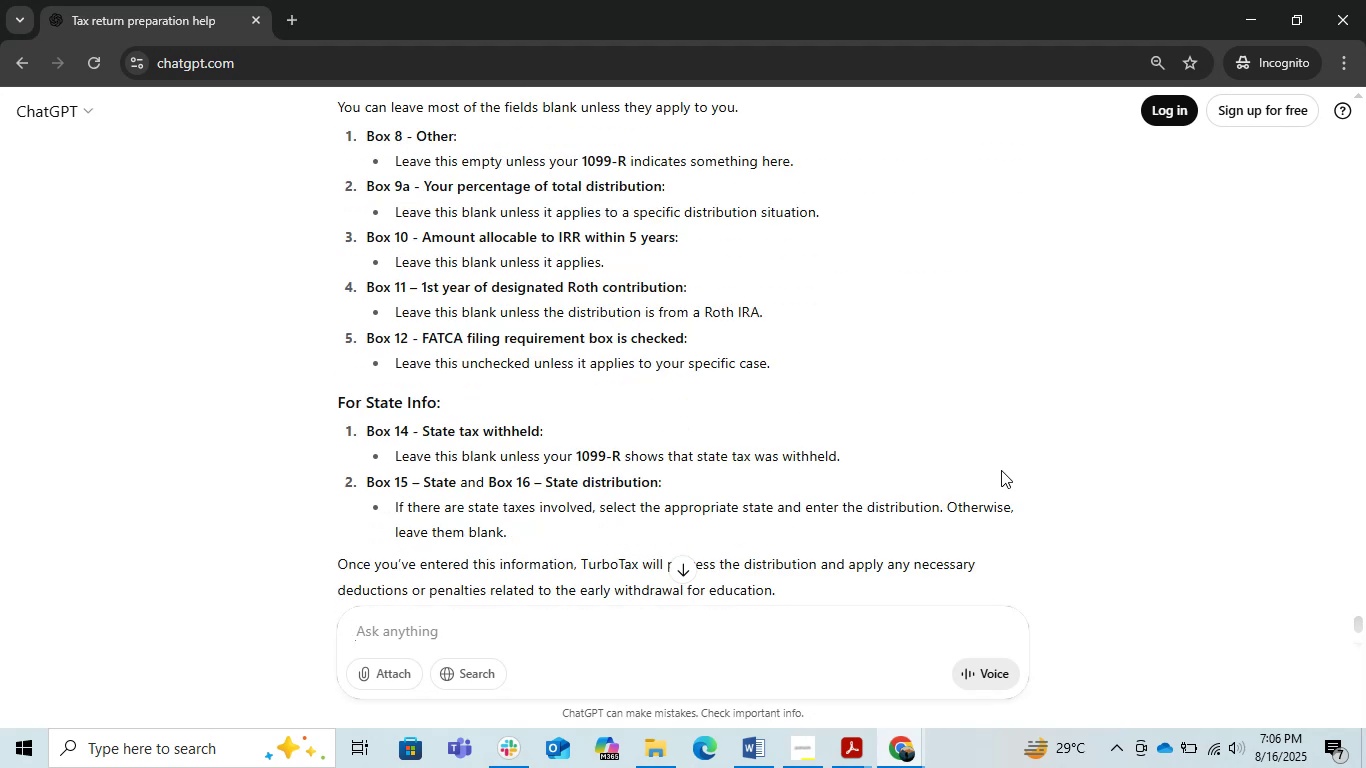 
wait(8.74)
 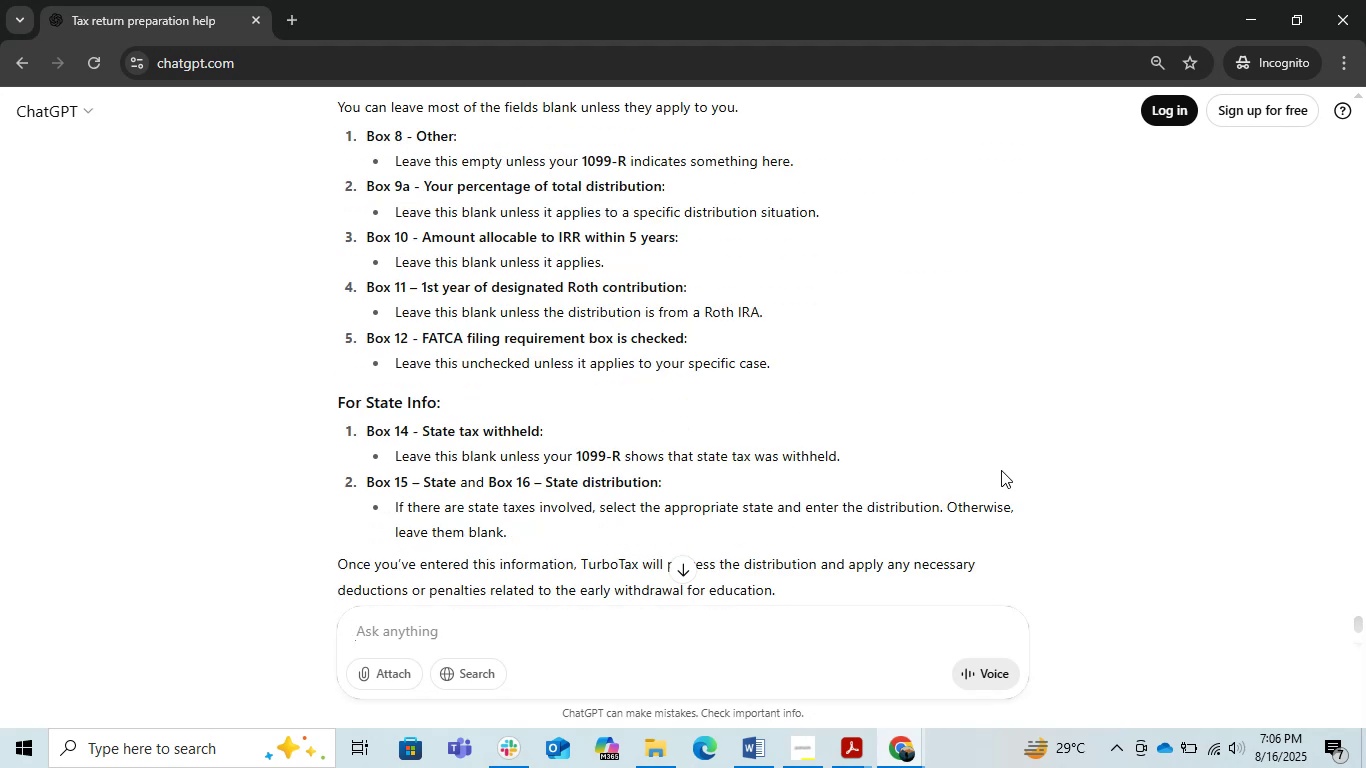 
scroll: coordinate [615, 605], scroll_direction: down, amount: 3.0
 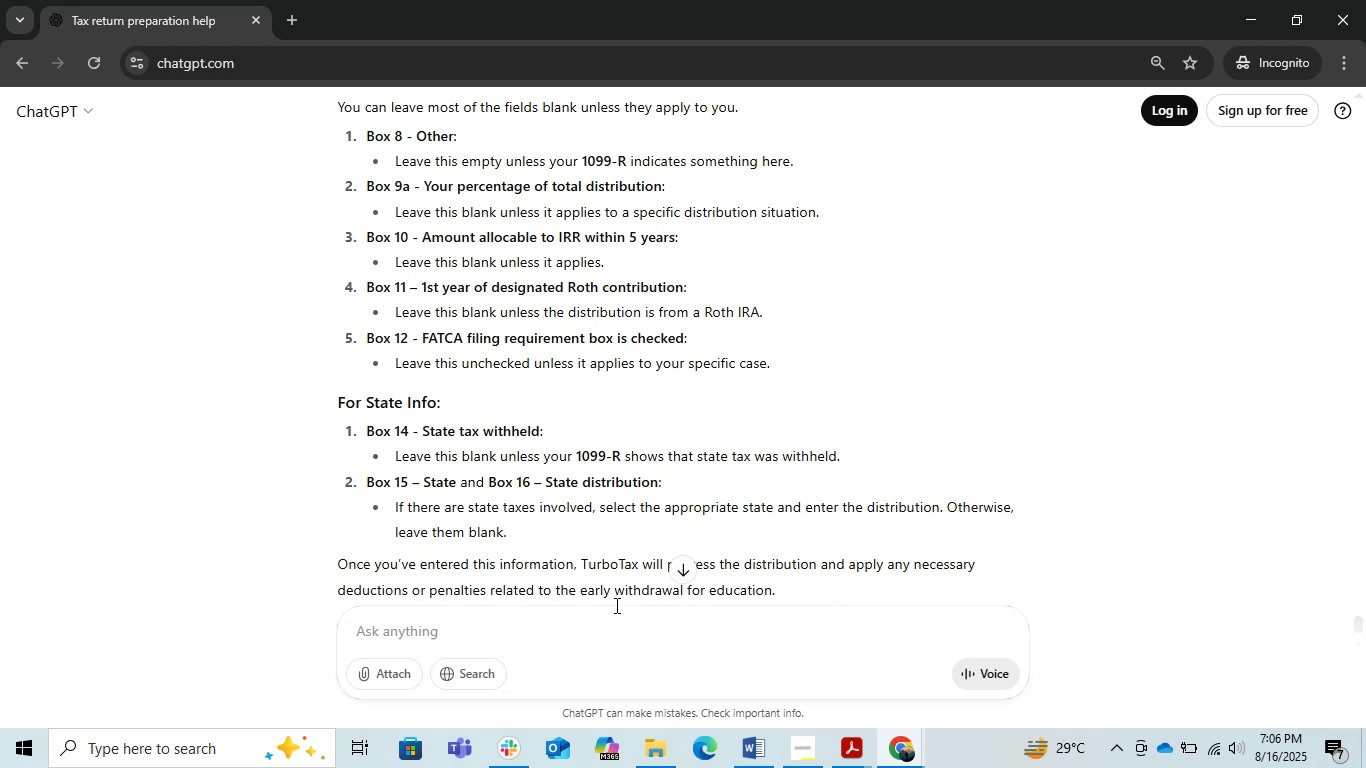 
key(Alt+AltLeft)
 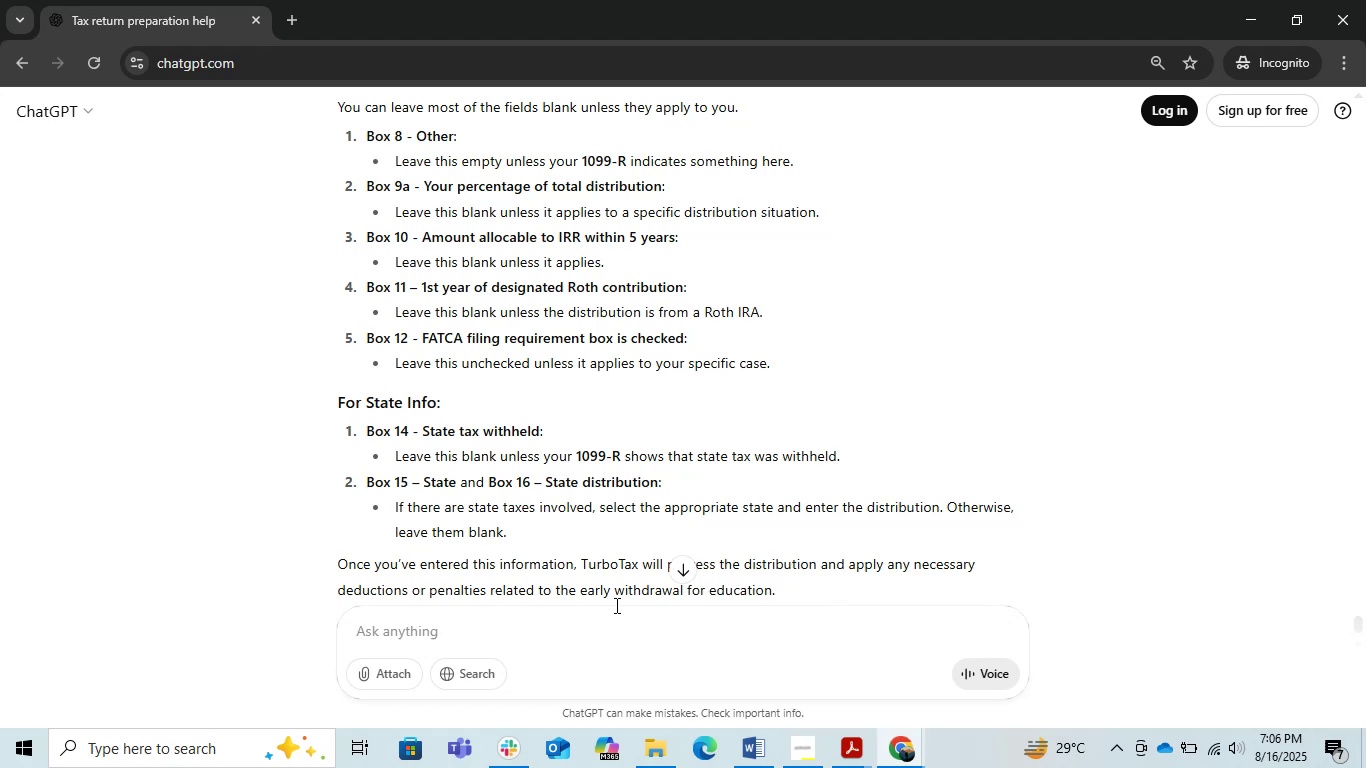 
key(Alt+Tab)
 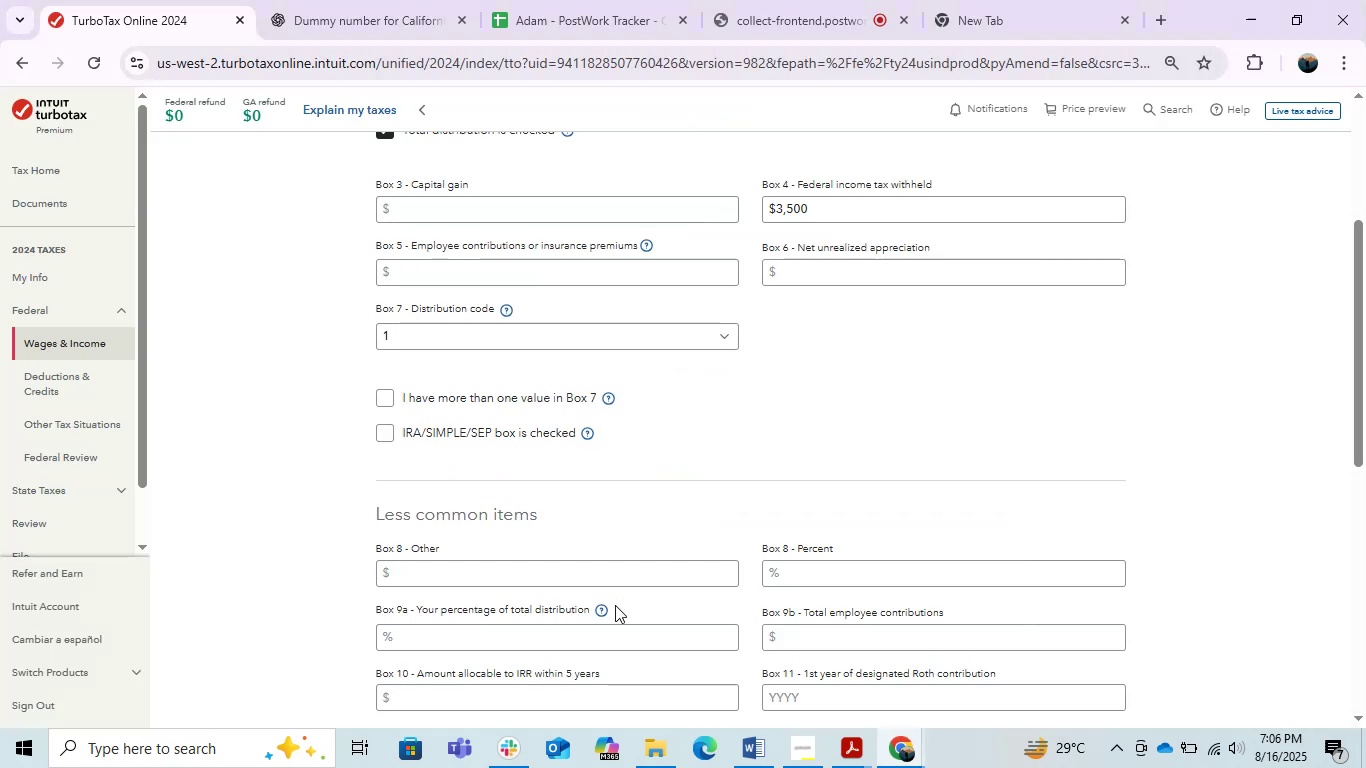 
scroll: coordinate [615, 605], scroll_direction: down, amount: 5.0
 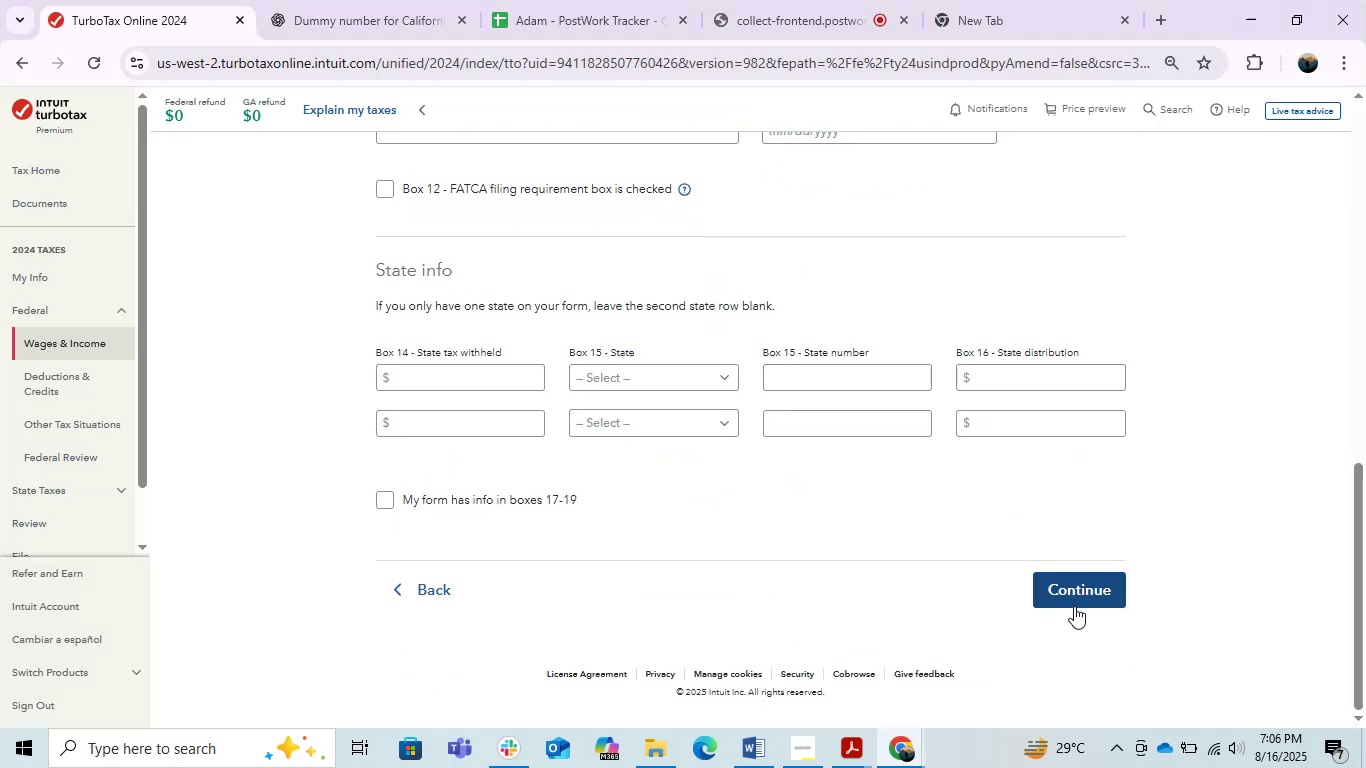 
scroll: coordinate [1067, 604], scroll_direction: up, amount: 3.0
 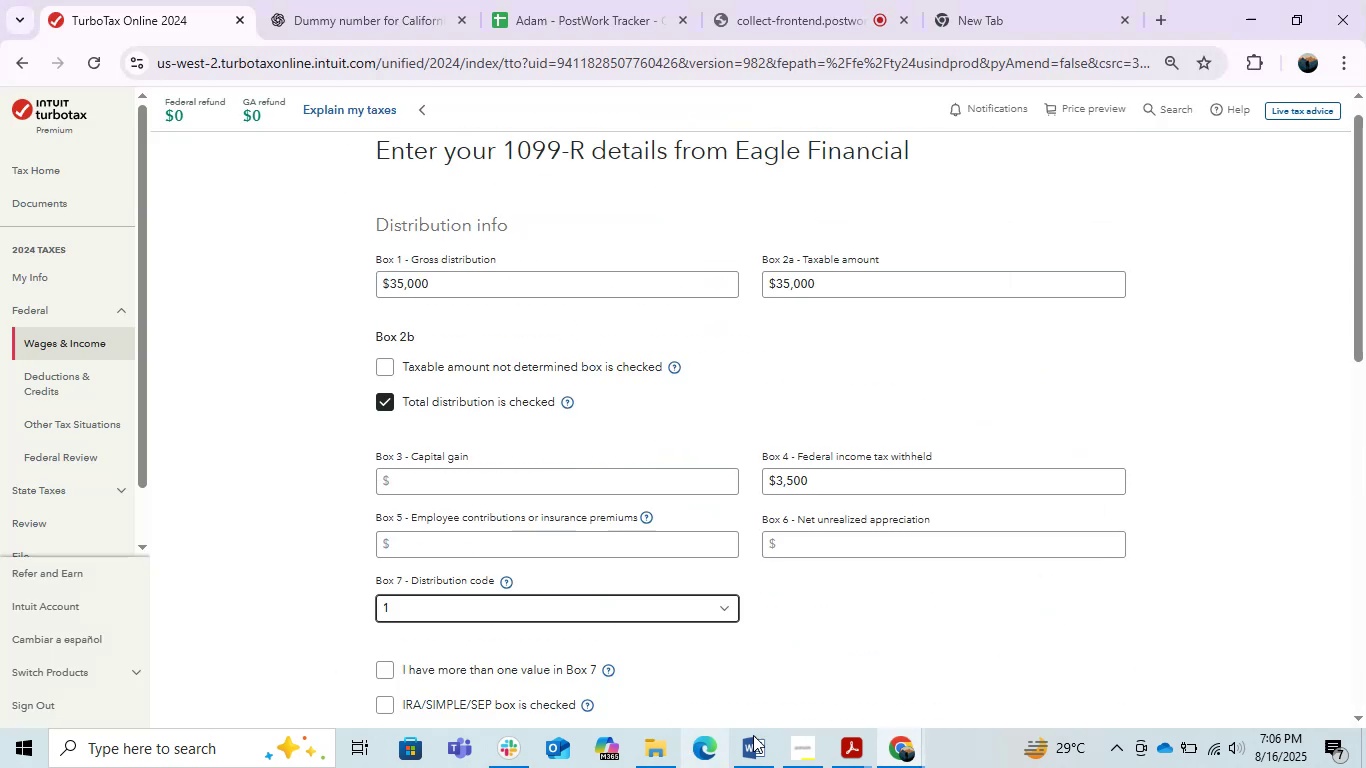 
left_click([760, 752])
 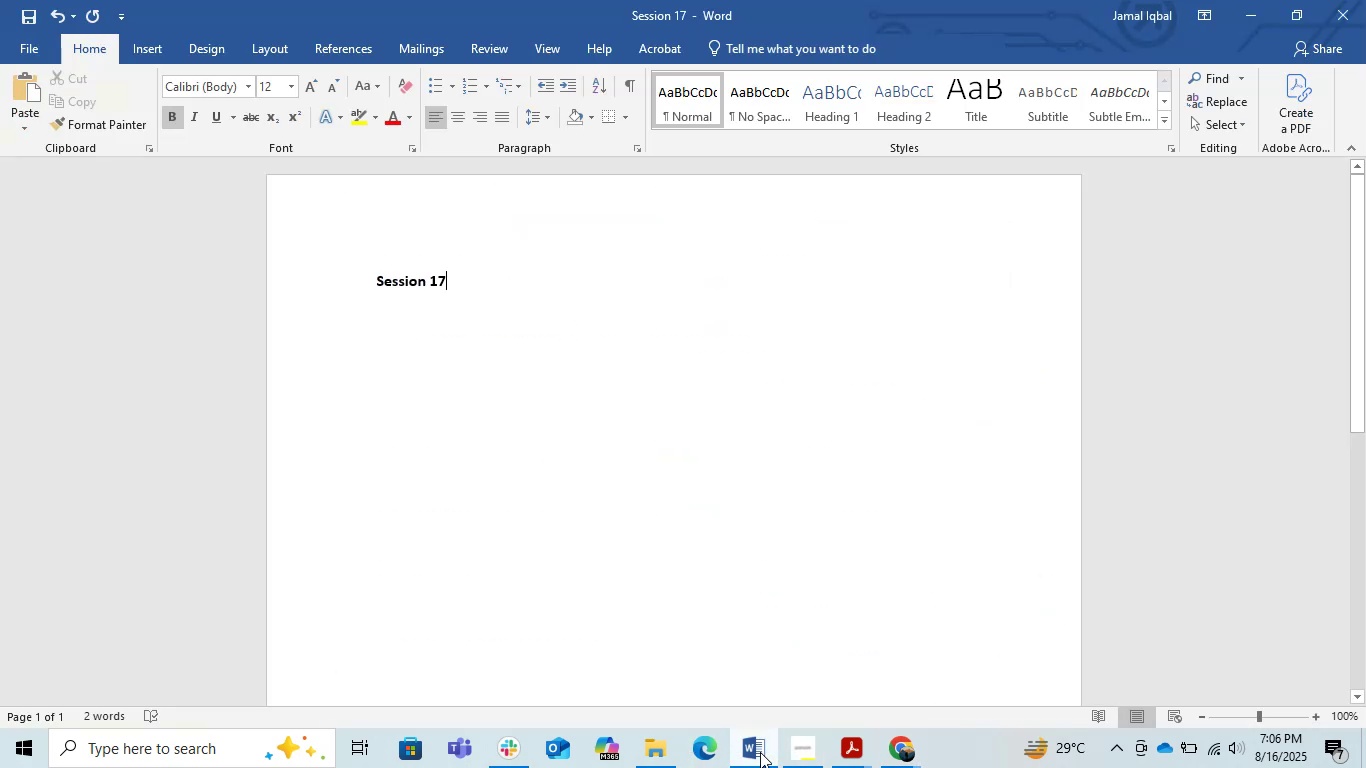 
left_click([760, 752])
 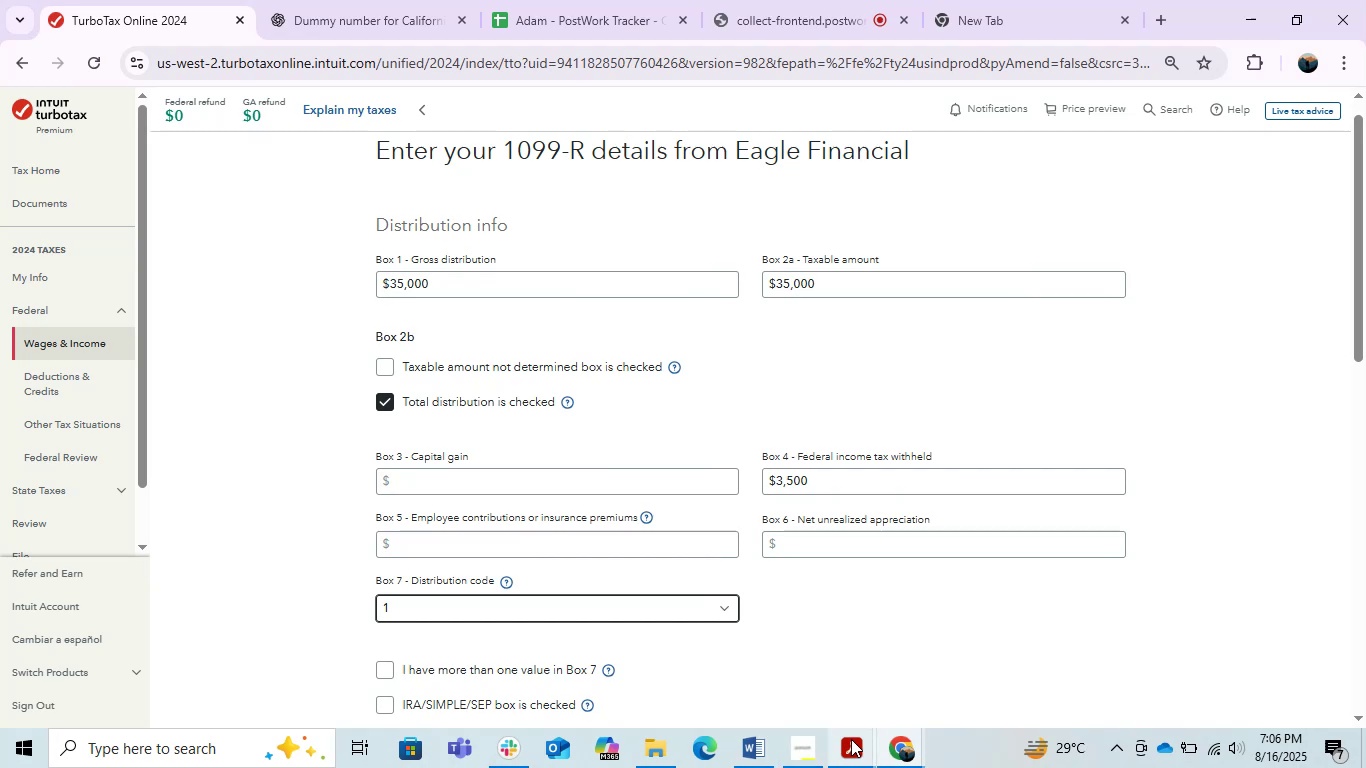 
left_click([851, 739])
 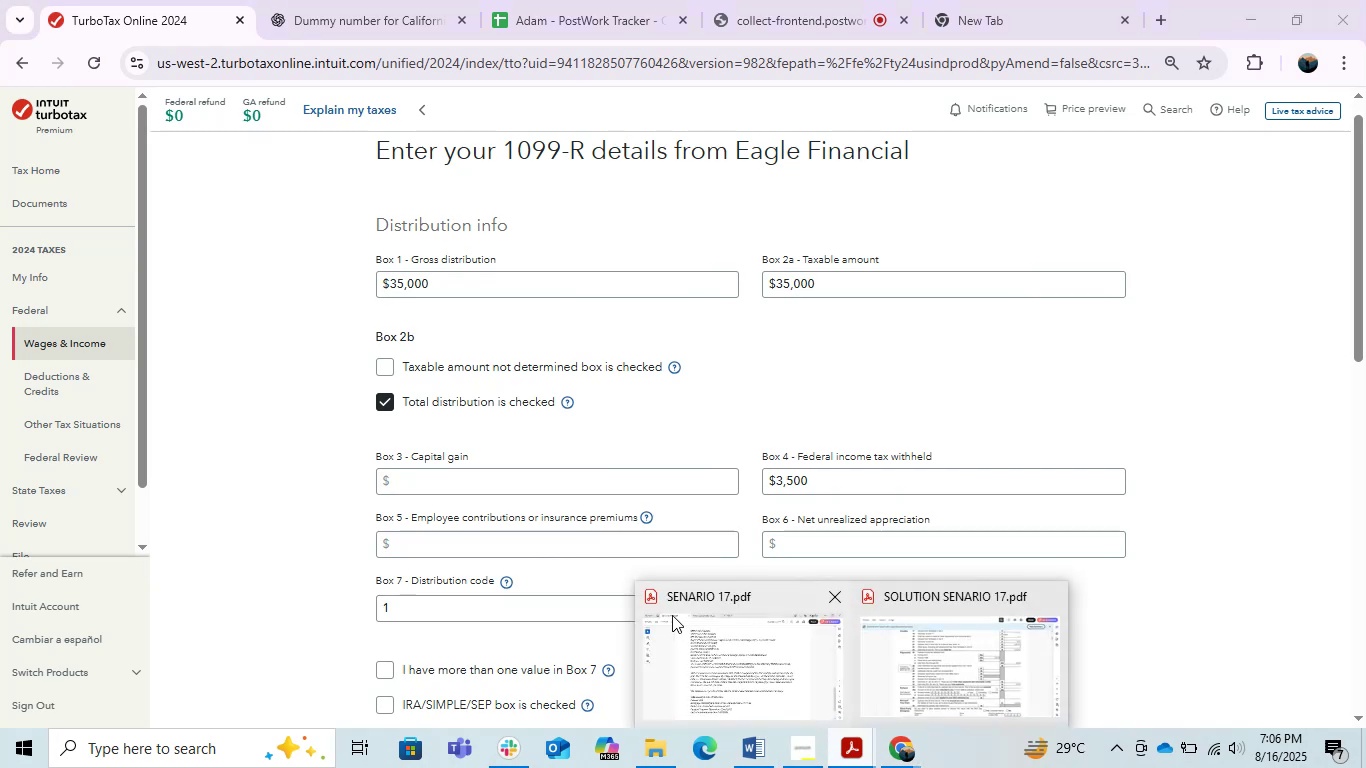 
double_click([670, 614])
 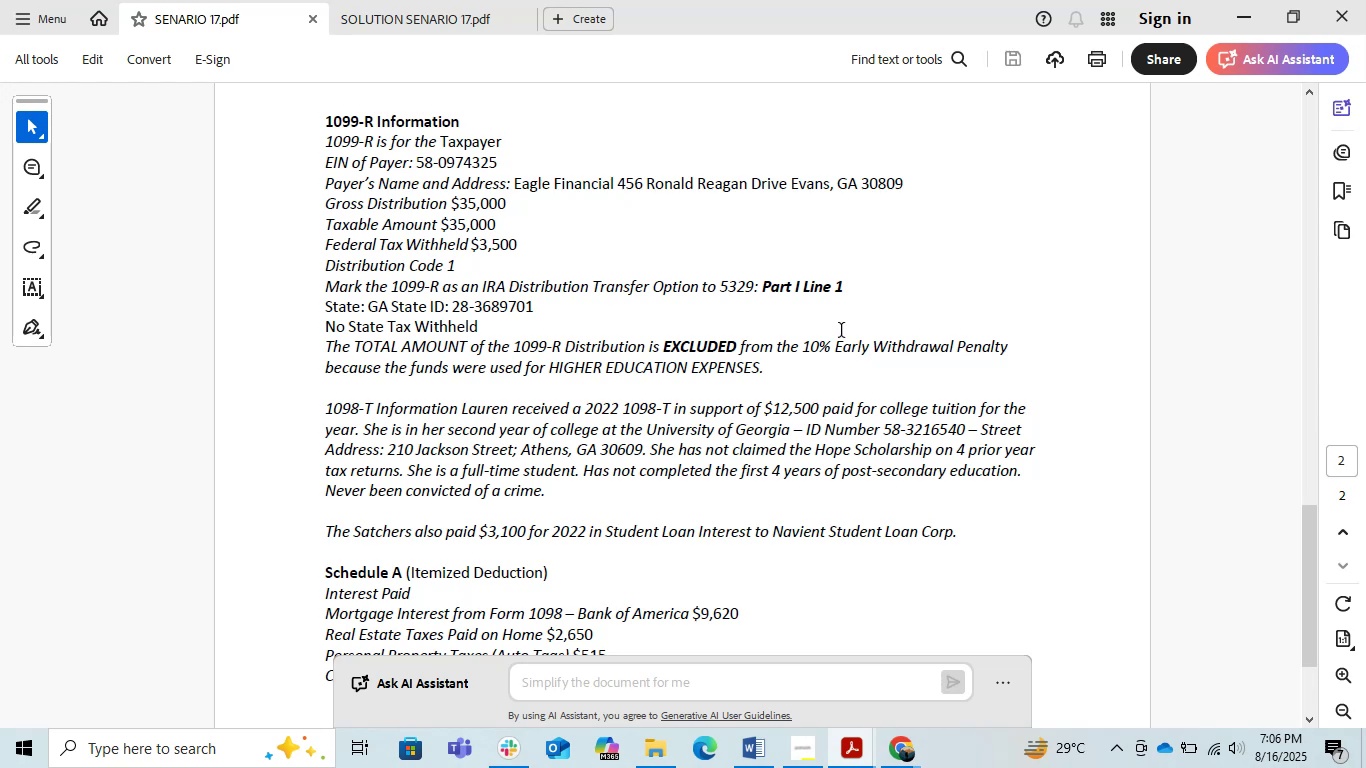 
wait(32.3)
 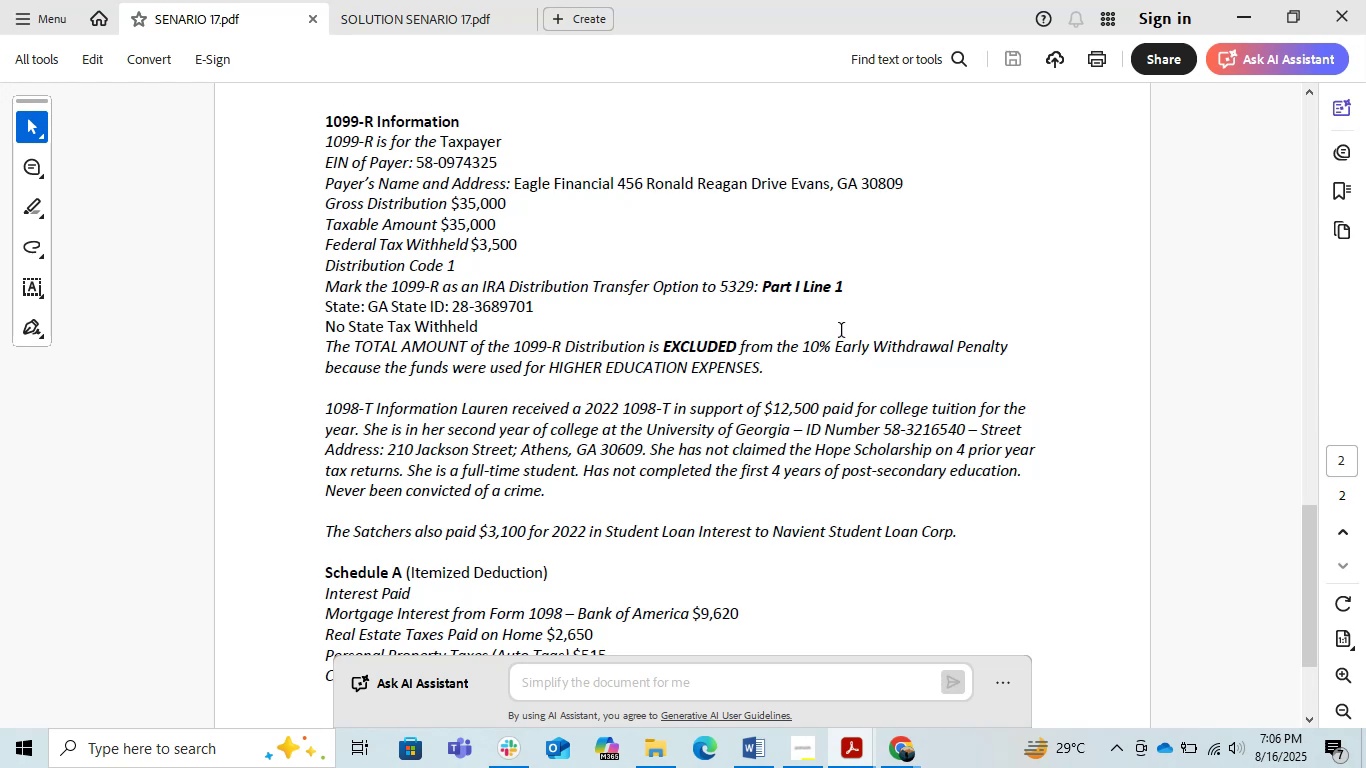 
left_click([1249, 15])
 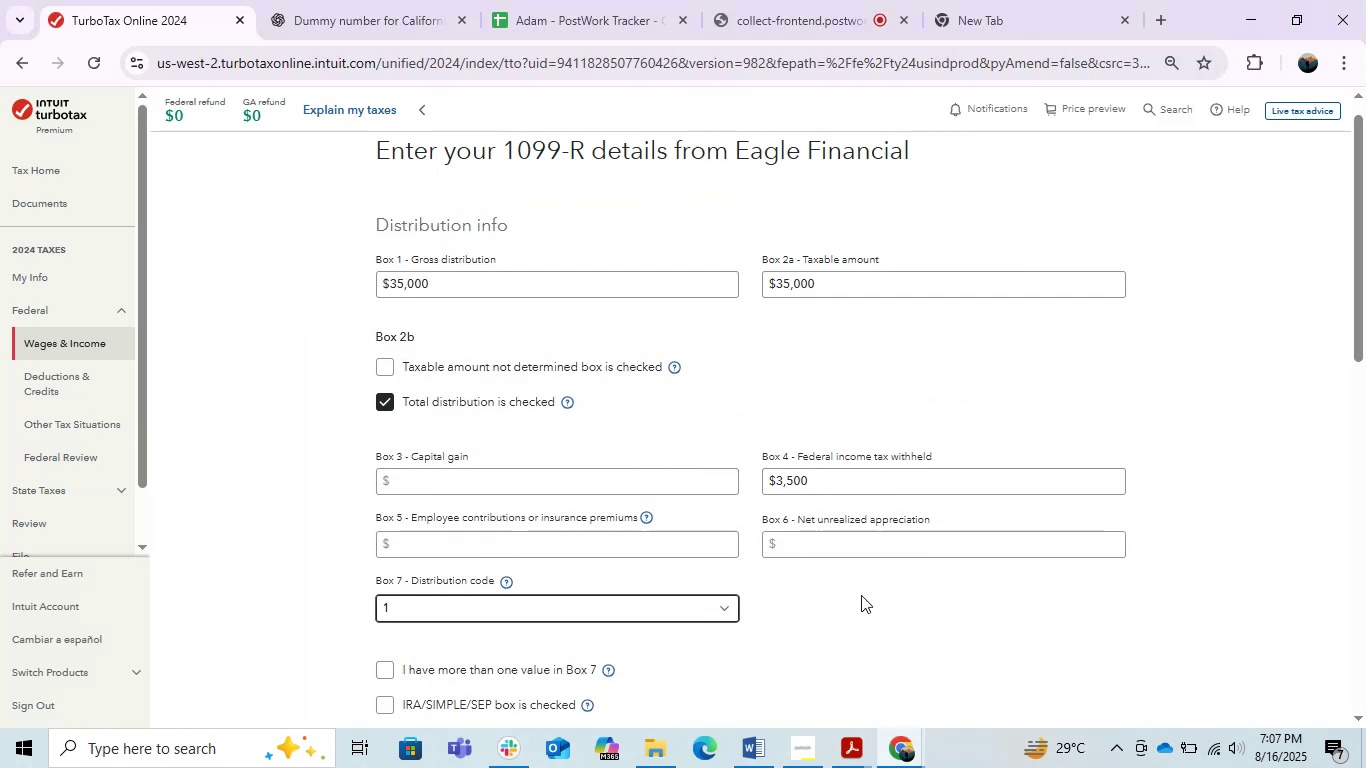 
scroll: coordinate [1031, 603], scroll_direction: down, amount: 5.0
 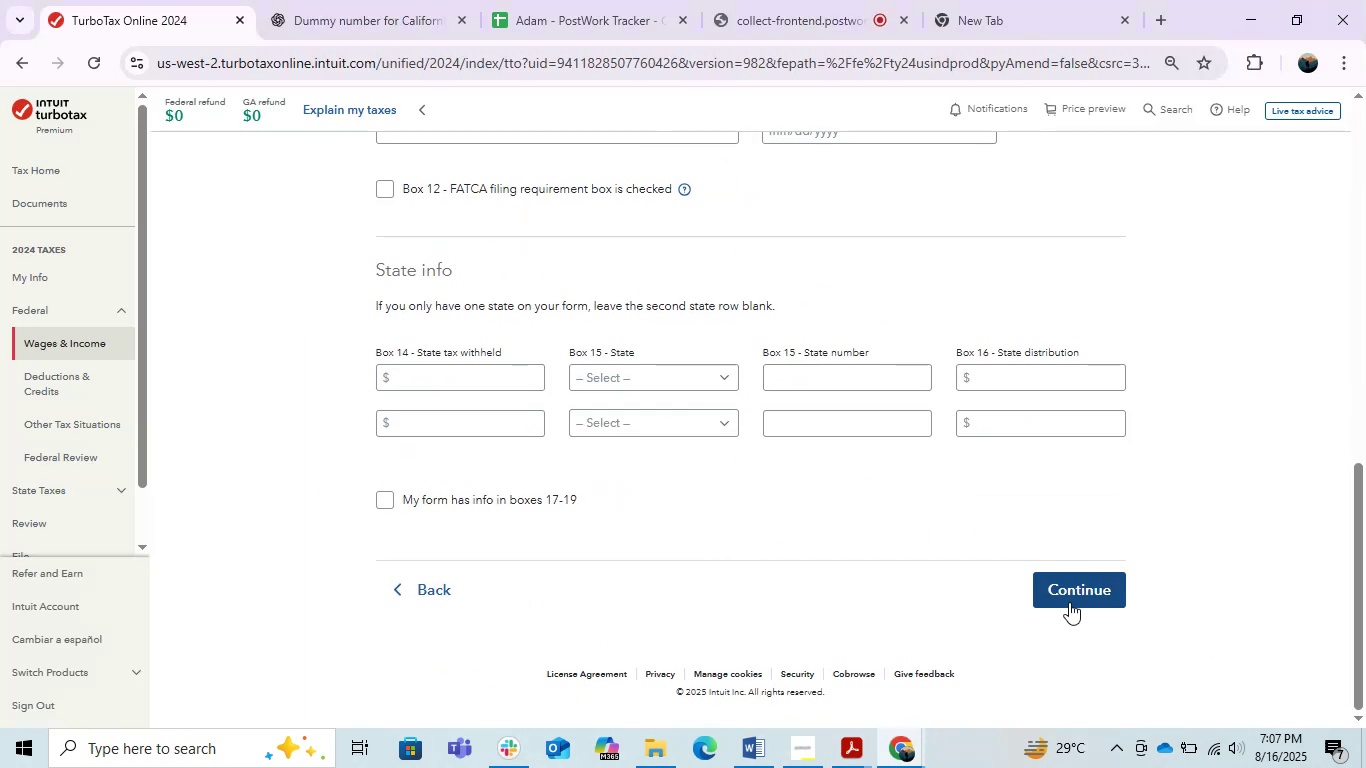 
left_click([1074, 592])
 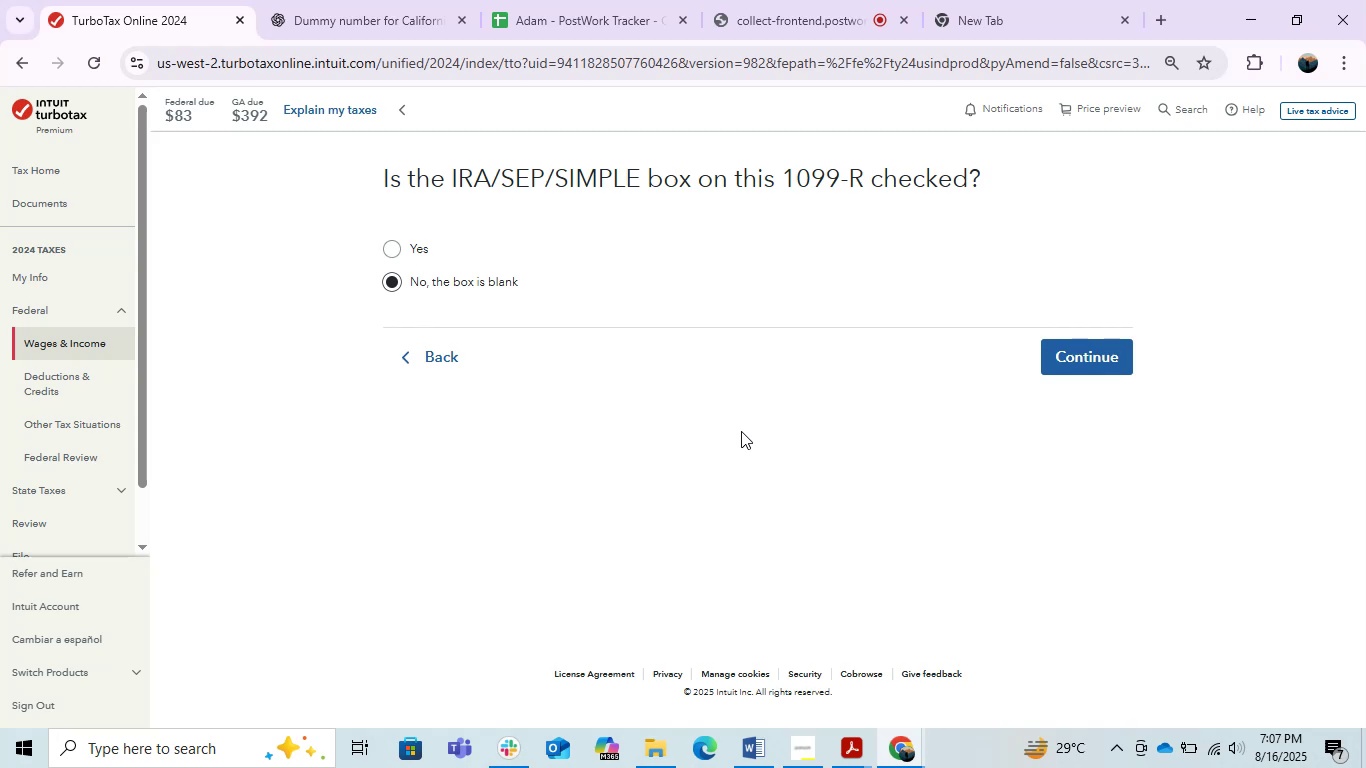 
wait(10.54)
 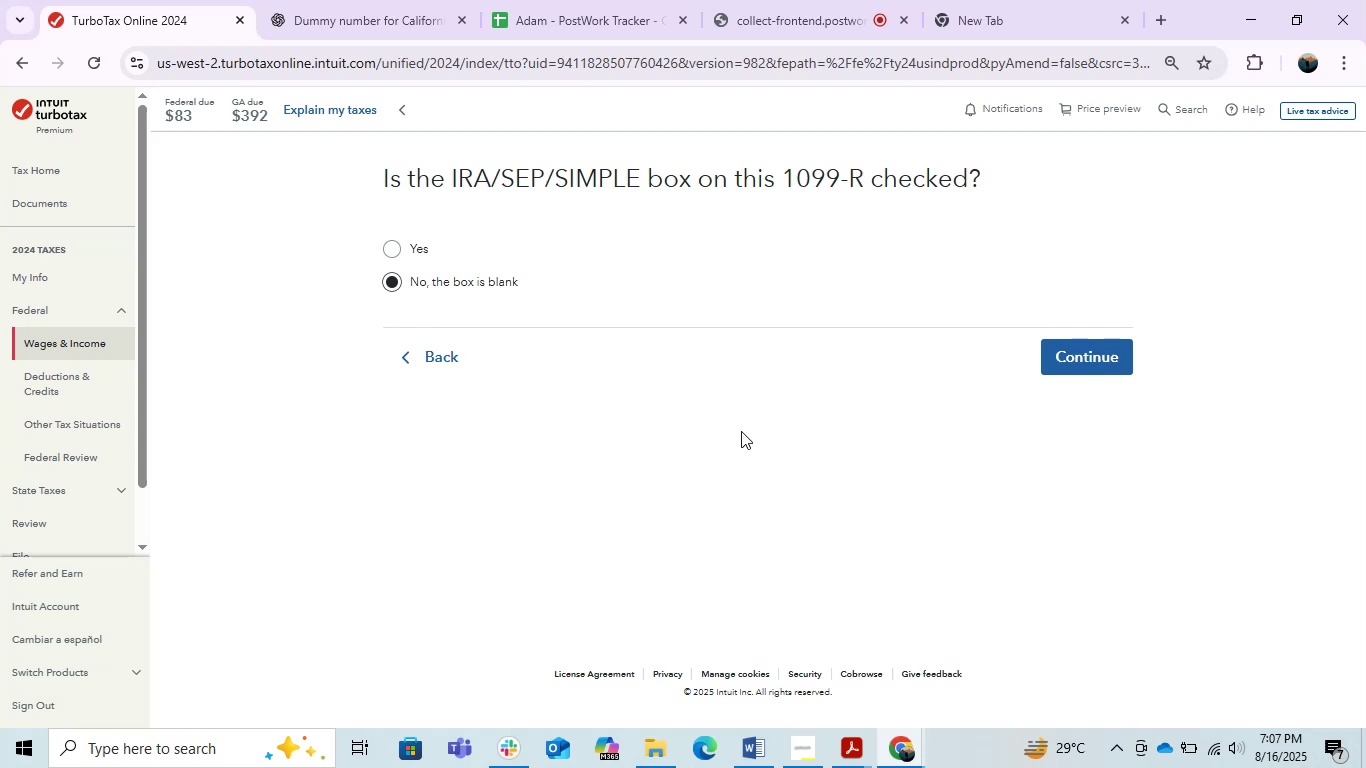 
left_click([857, 758])
 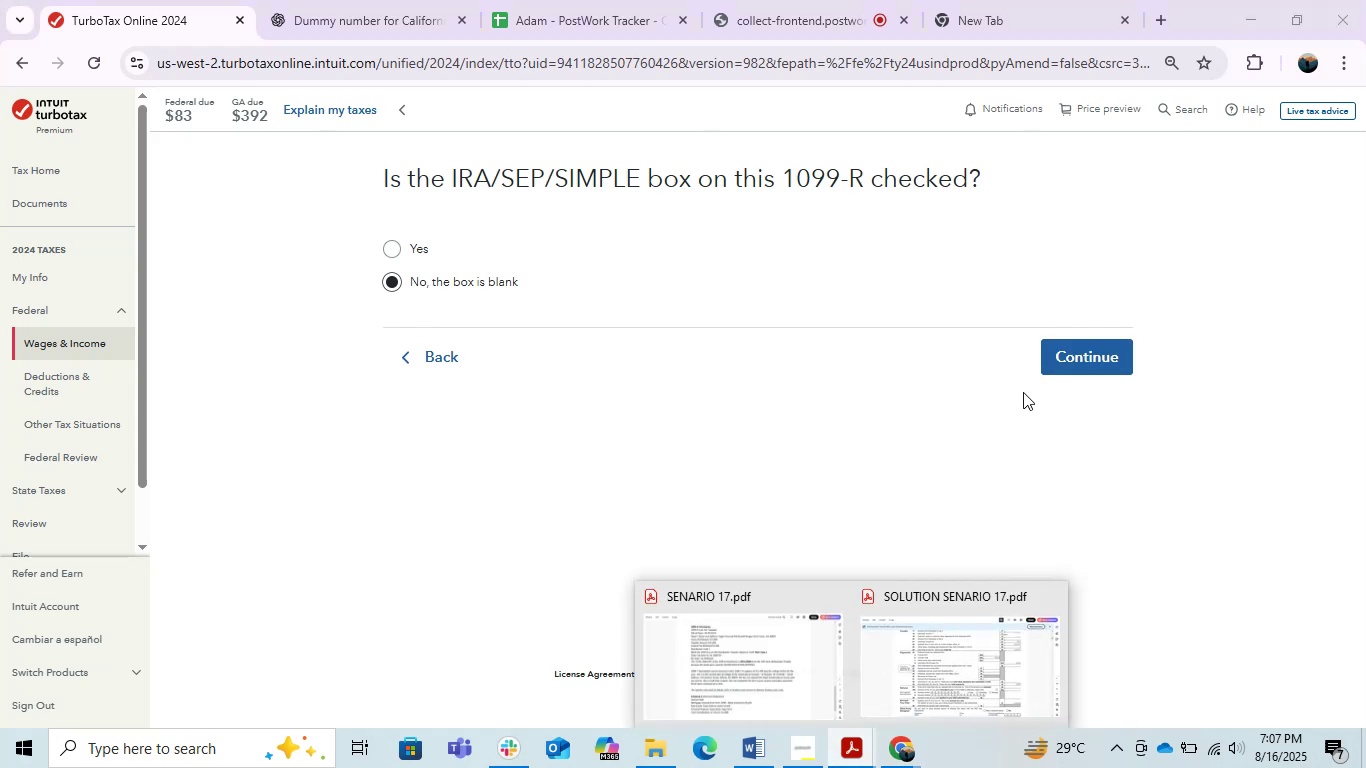 
left_click([1087, 355])
 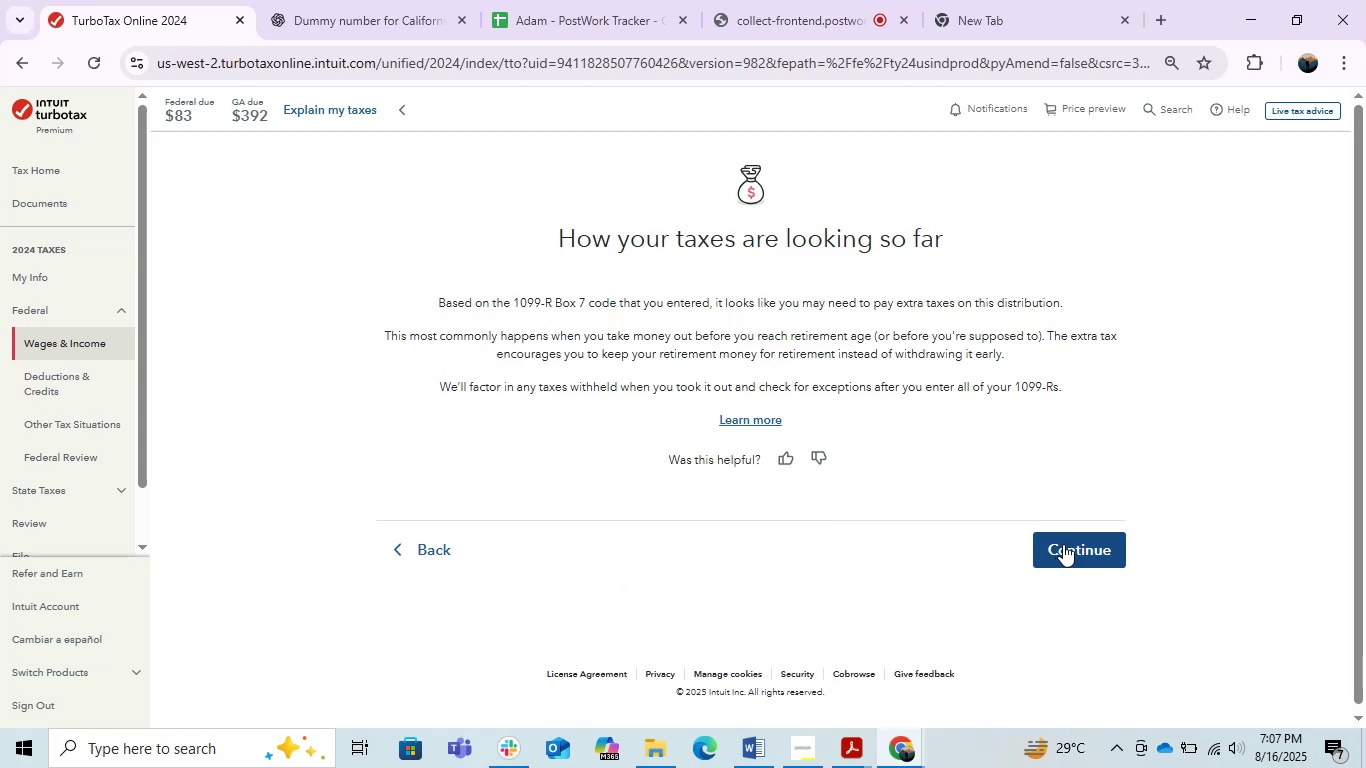 
left_click([1063, 544])
 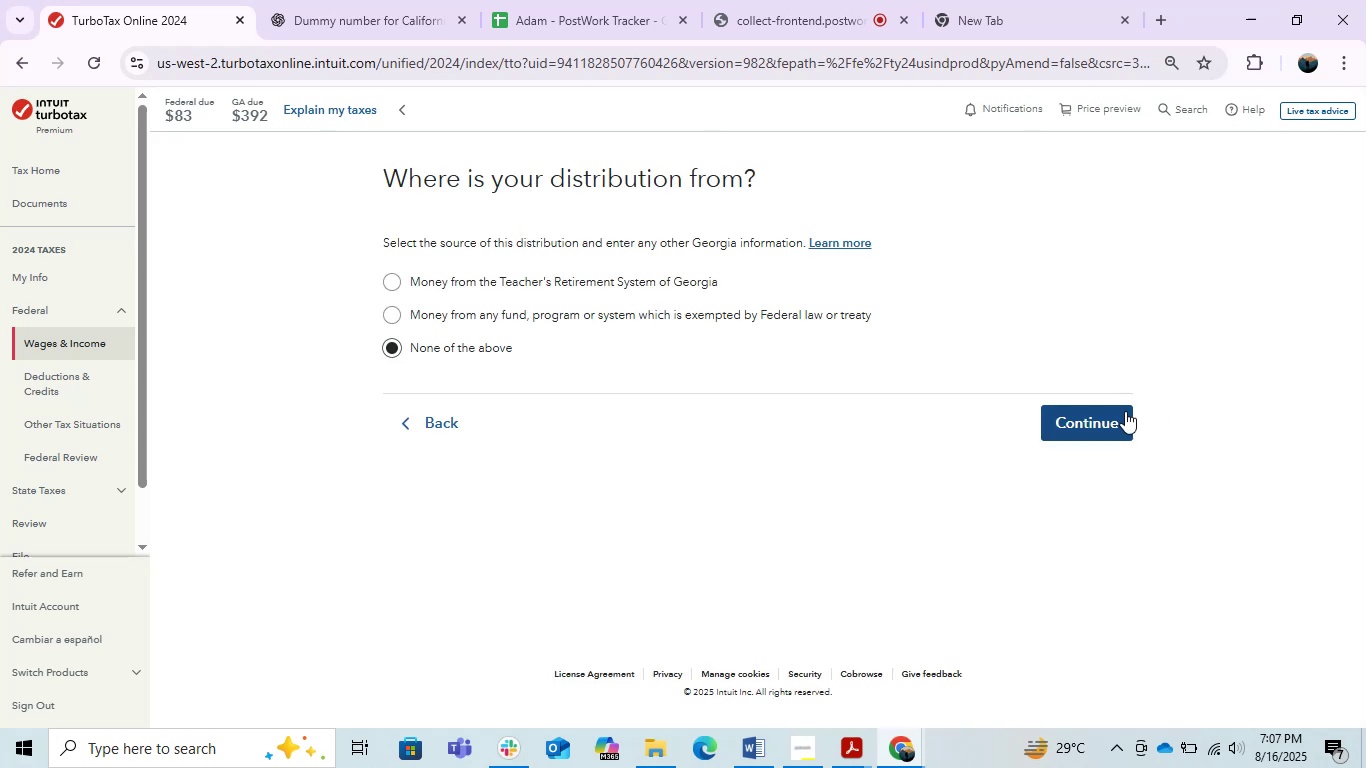 
left_click([1114, 418])
 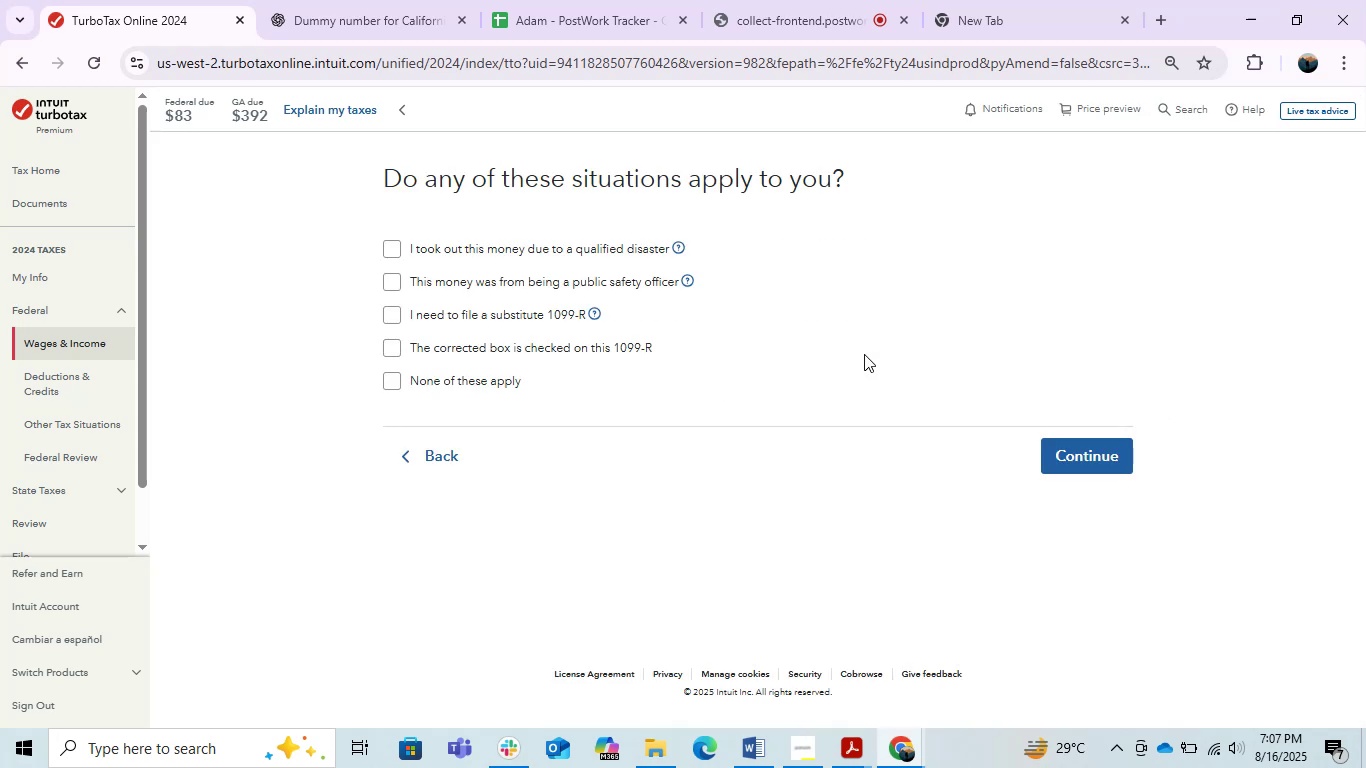 
left_click([490, 392])
 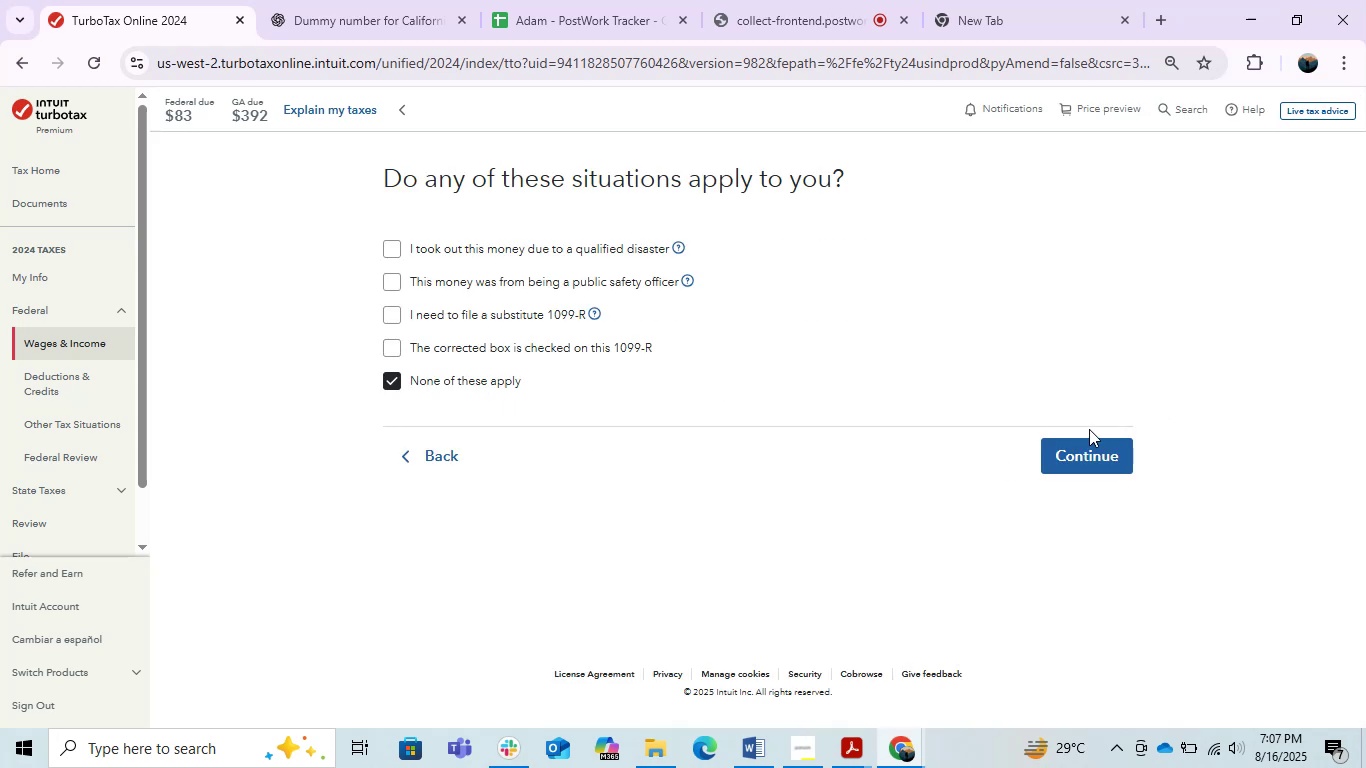 
left_click([1086, 443])
 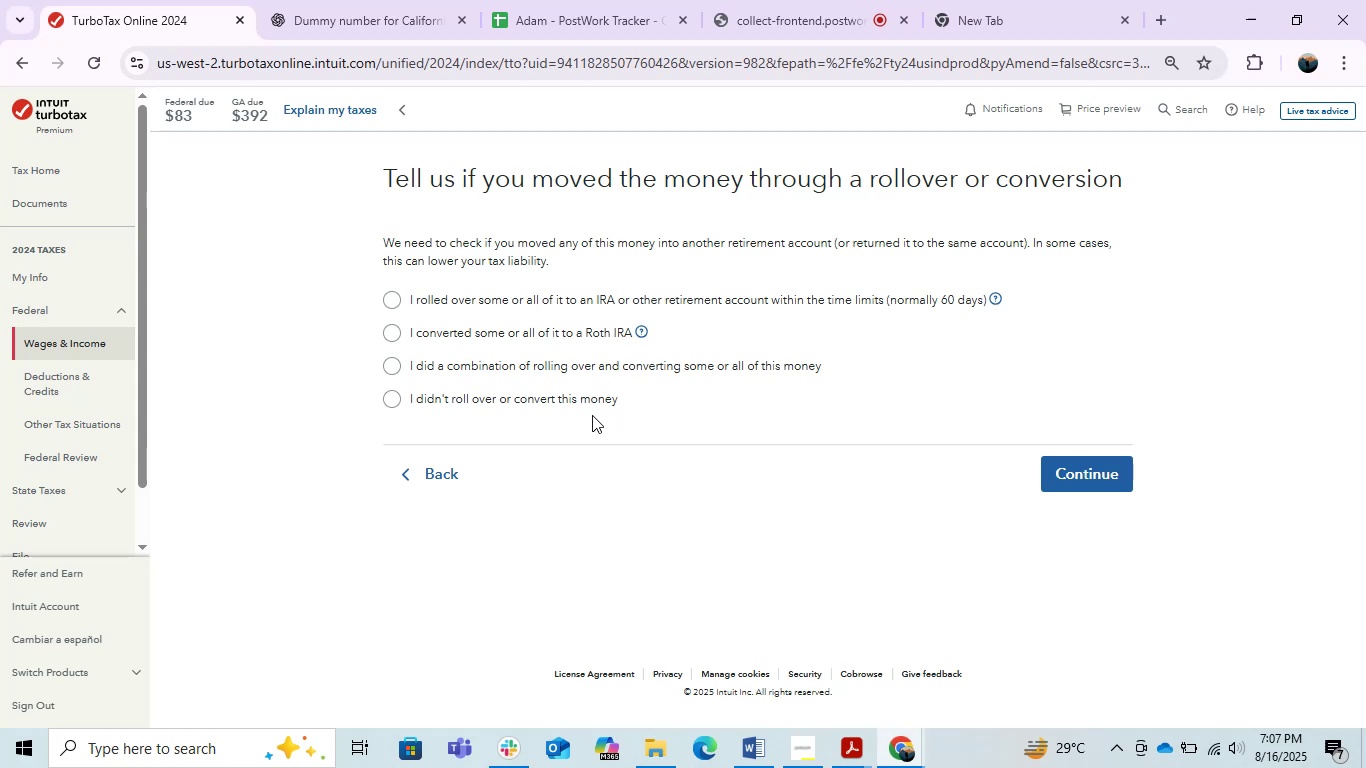 
wait(7.09)
 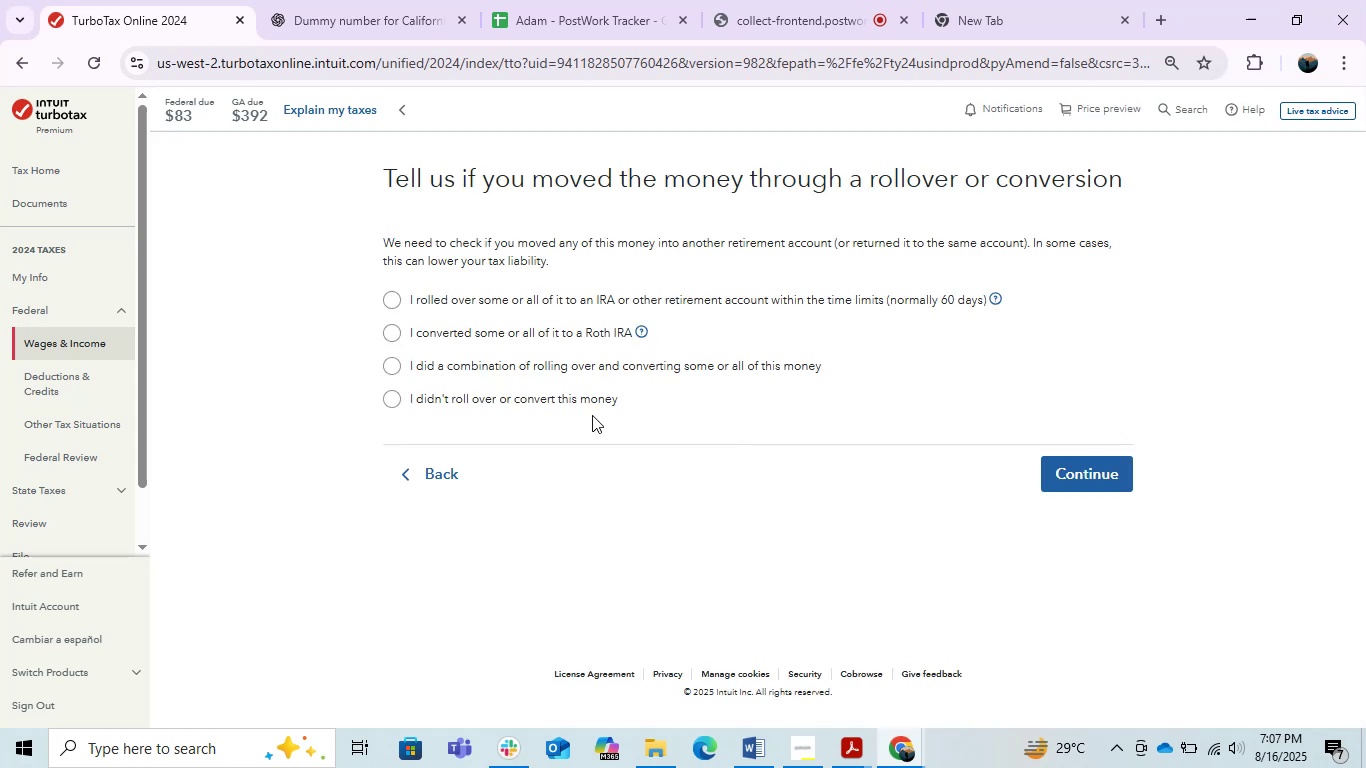 
left_click([566, 407])
 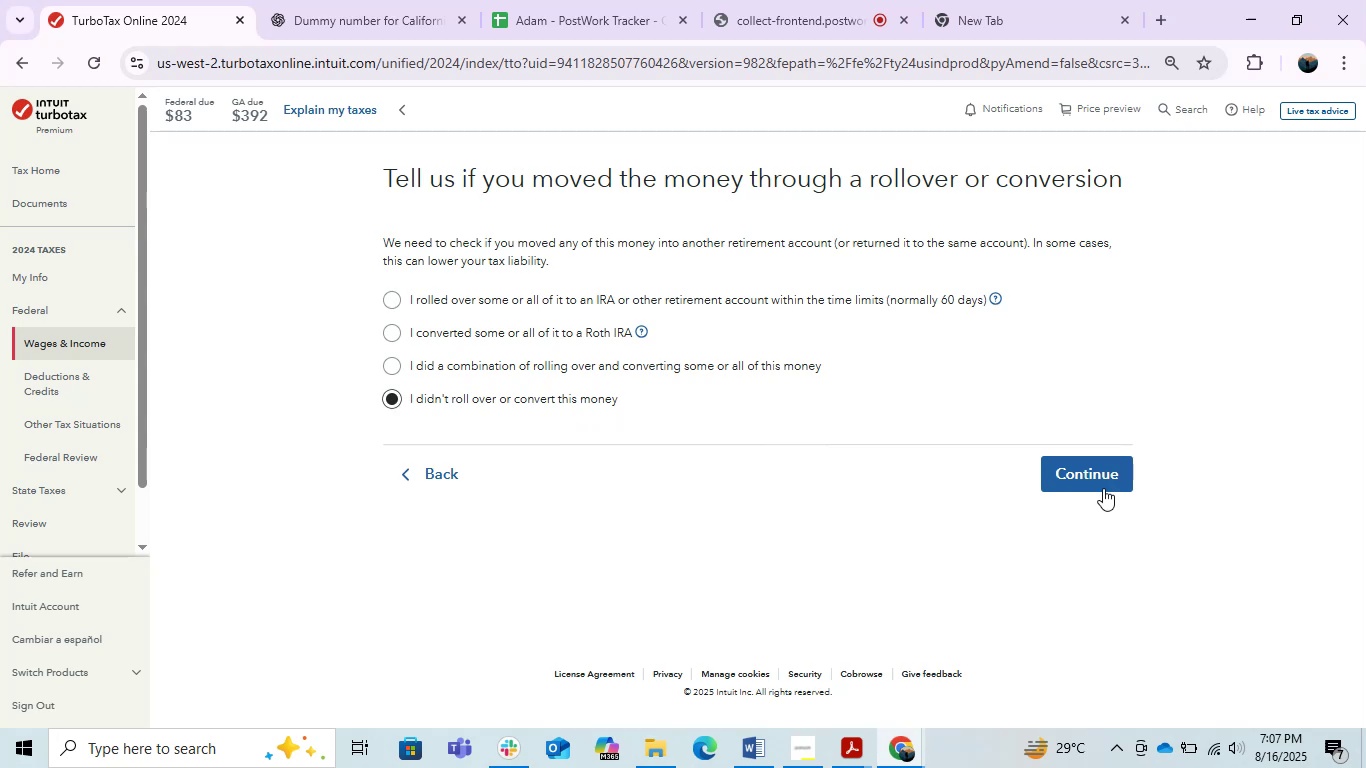 
left_click([1090, 476])
 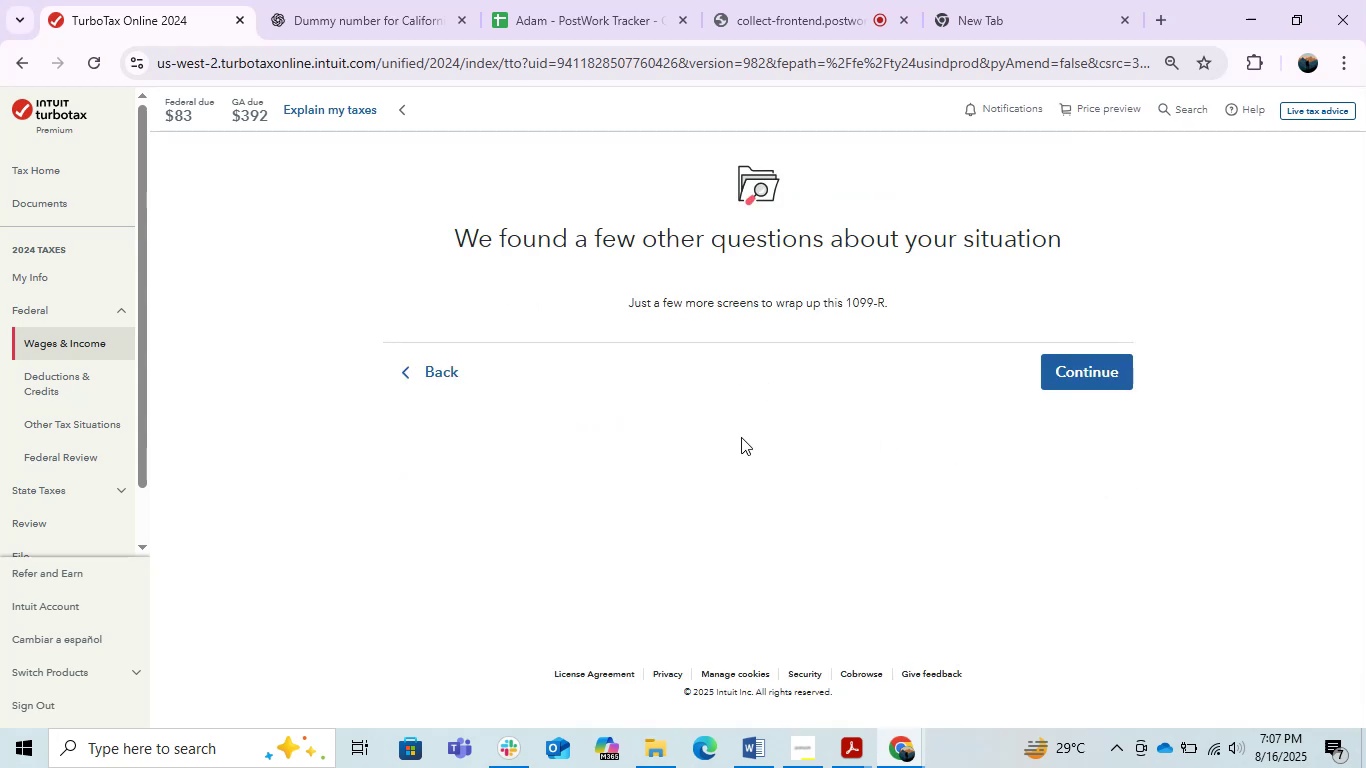 
left_click([1075, 383])
 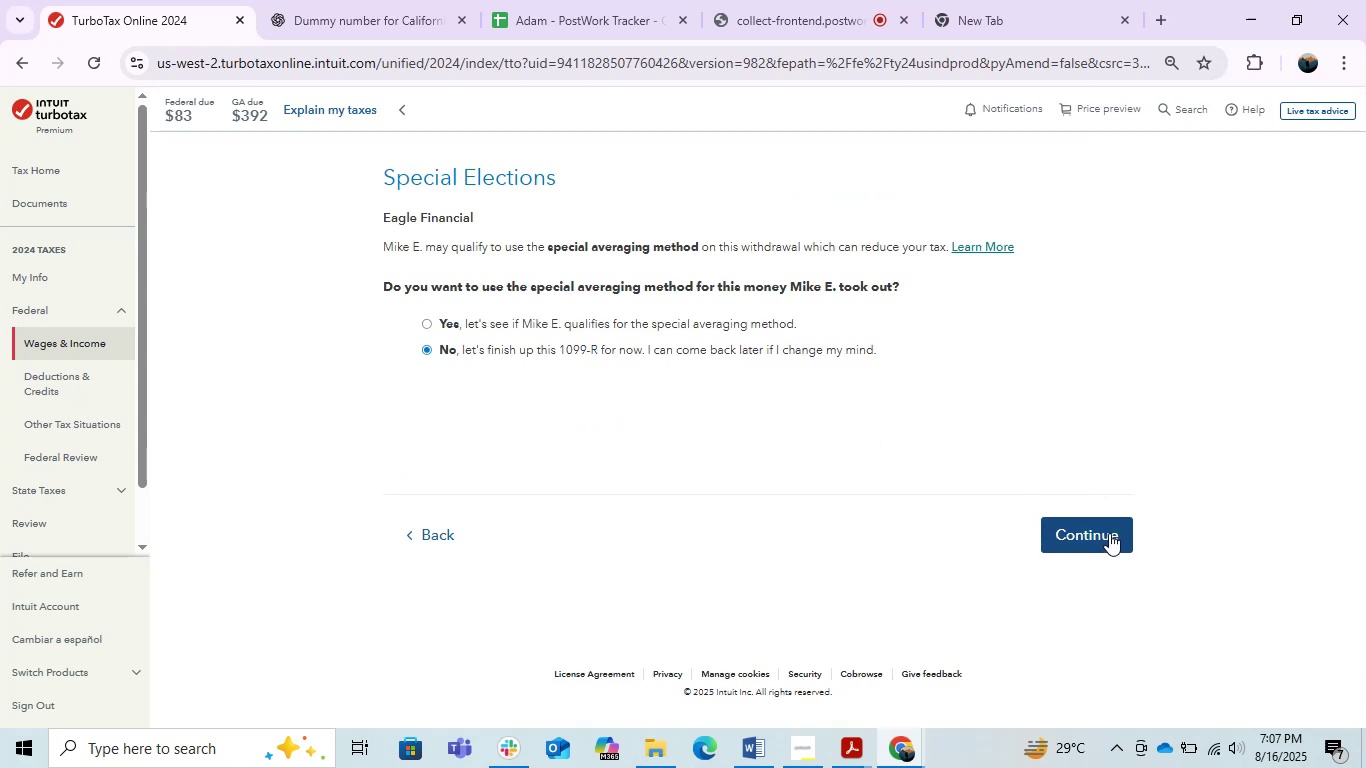 
wait(8.91)
 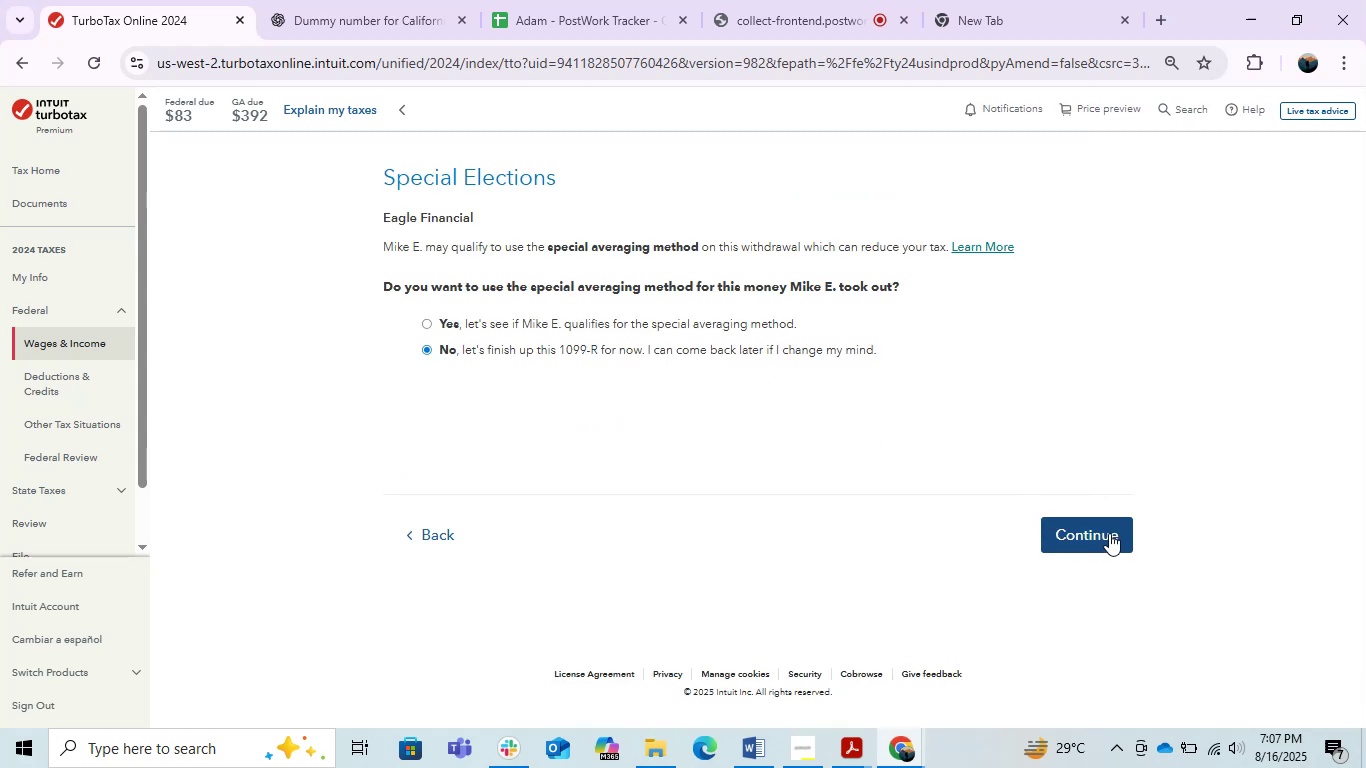 
left_click([1109, 533])
 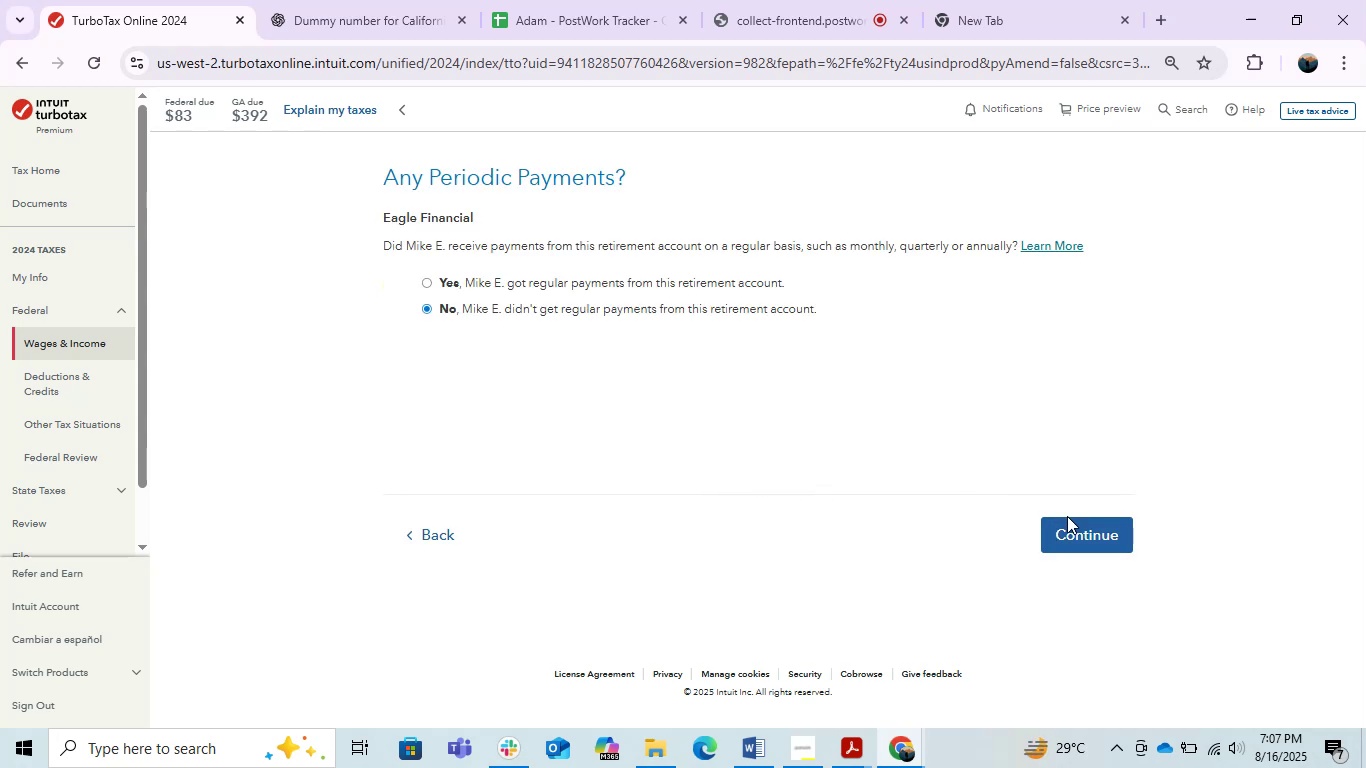 
wait(7.06)
 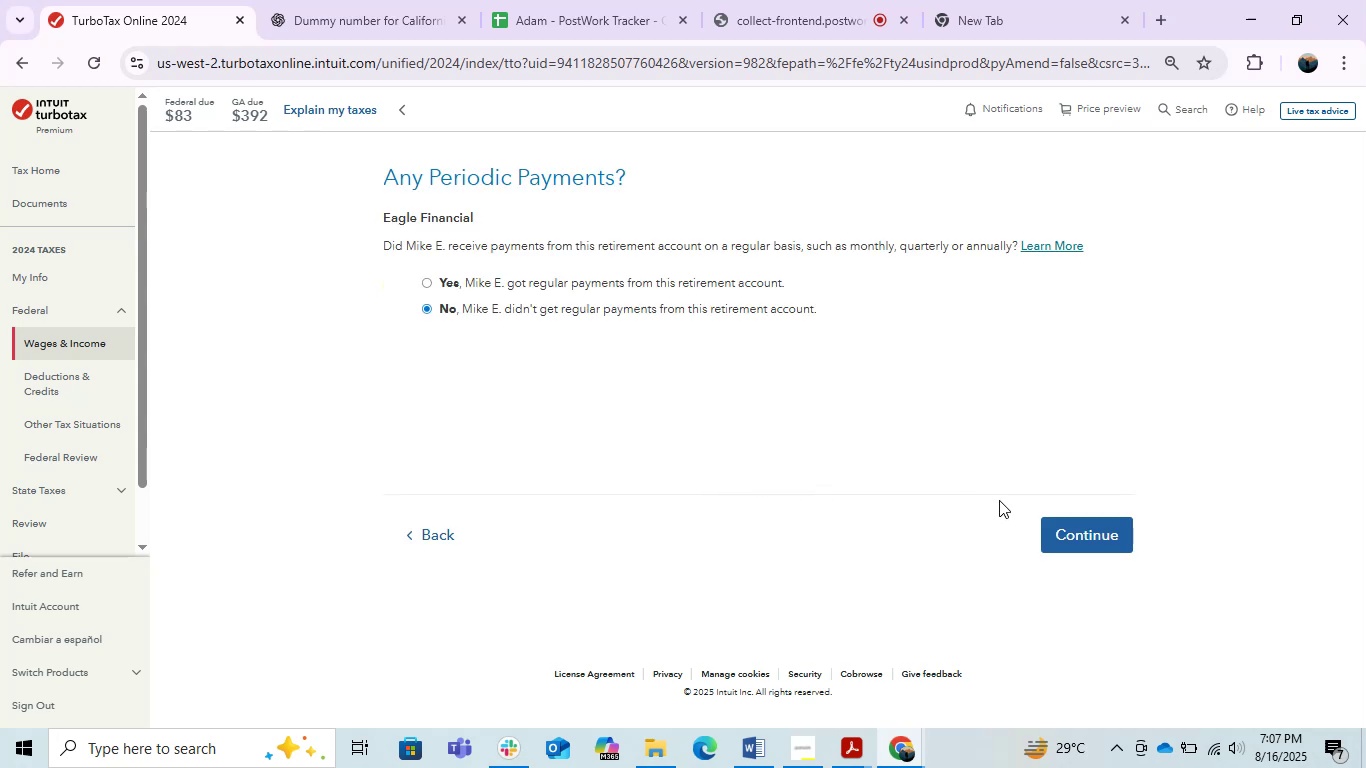 
left_click([1078, 527])
 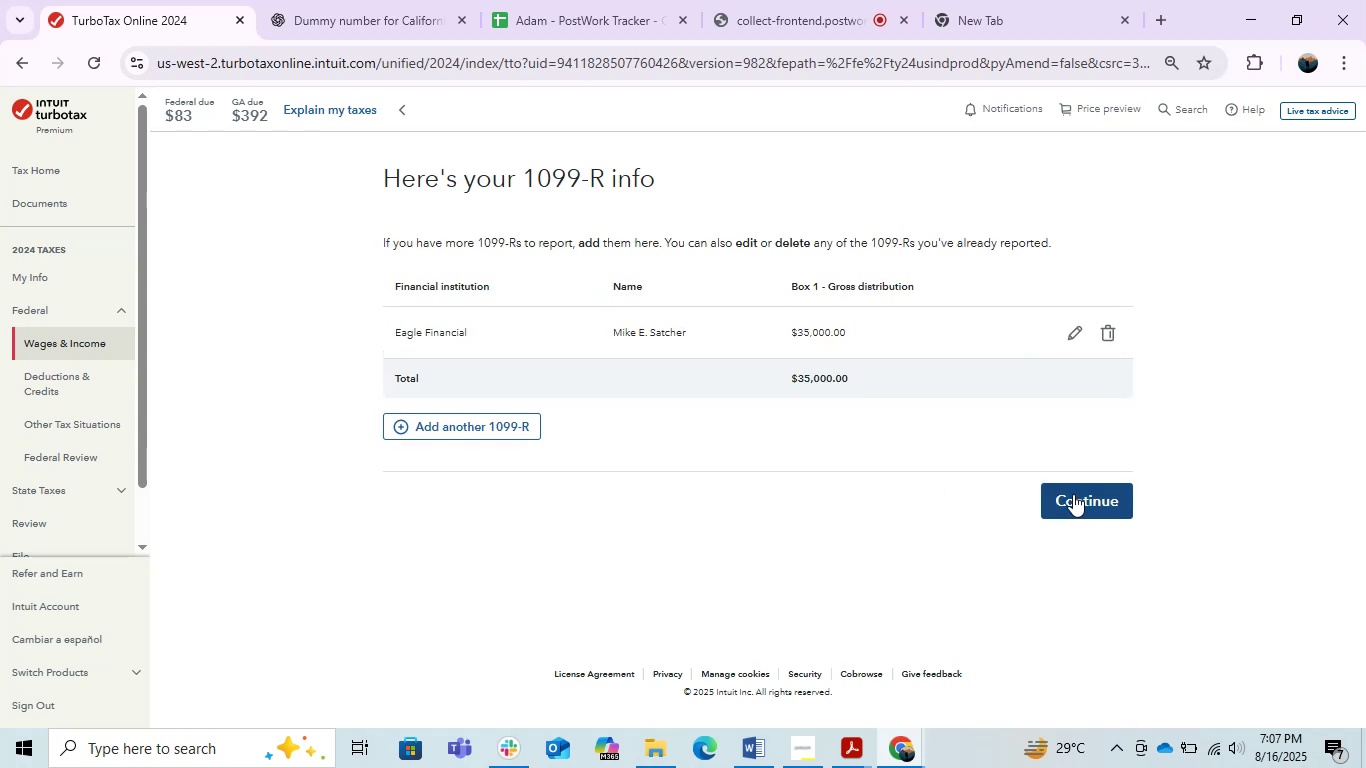 
left_click([1073, 494])
 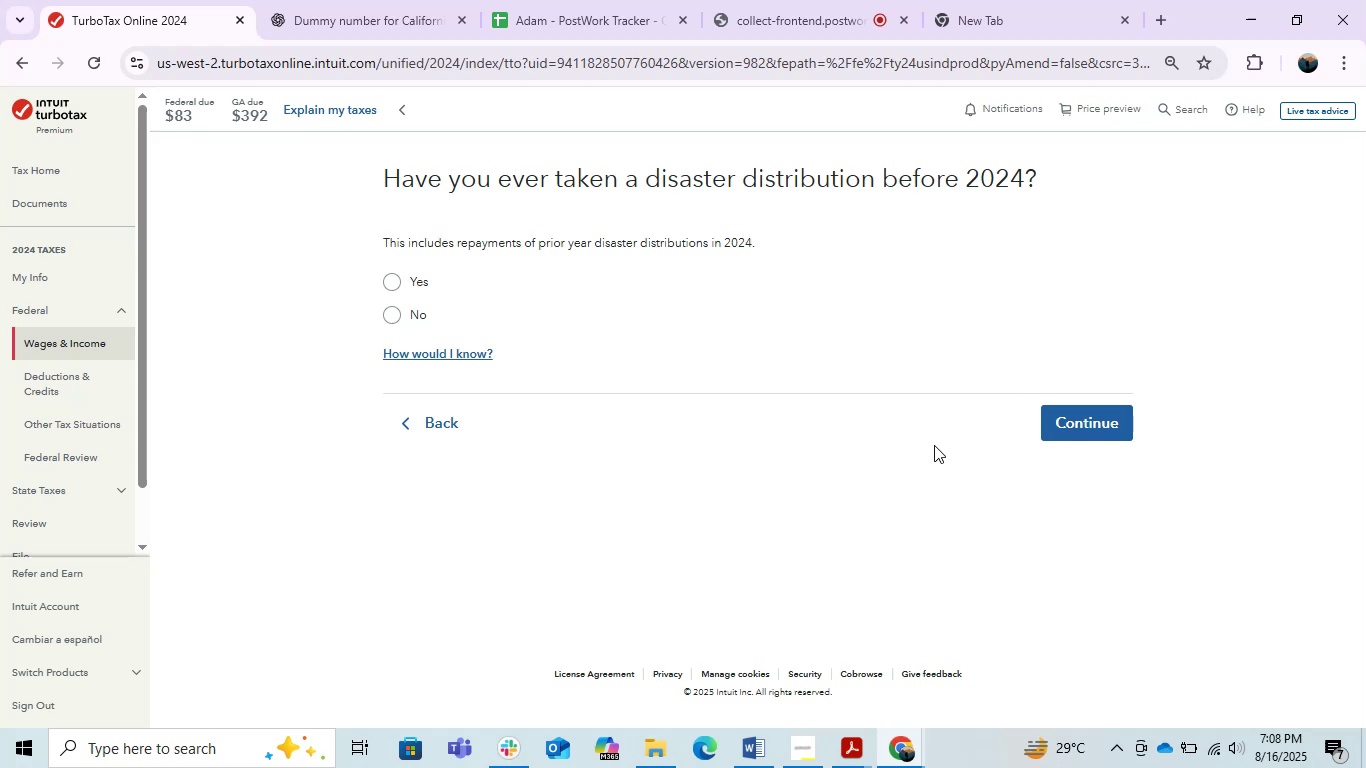 
wait(11.66)
 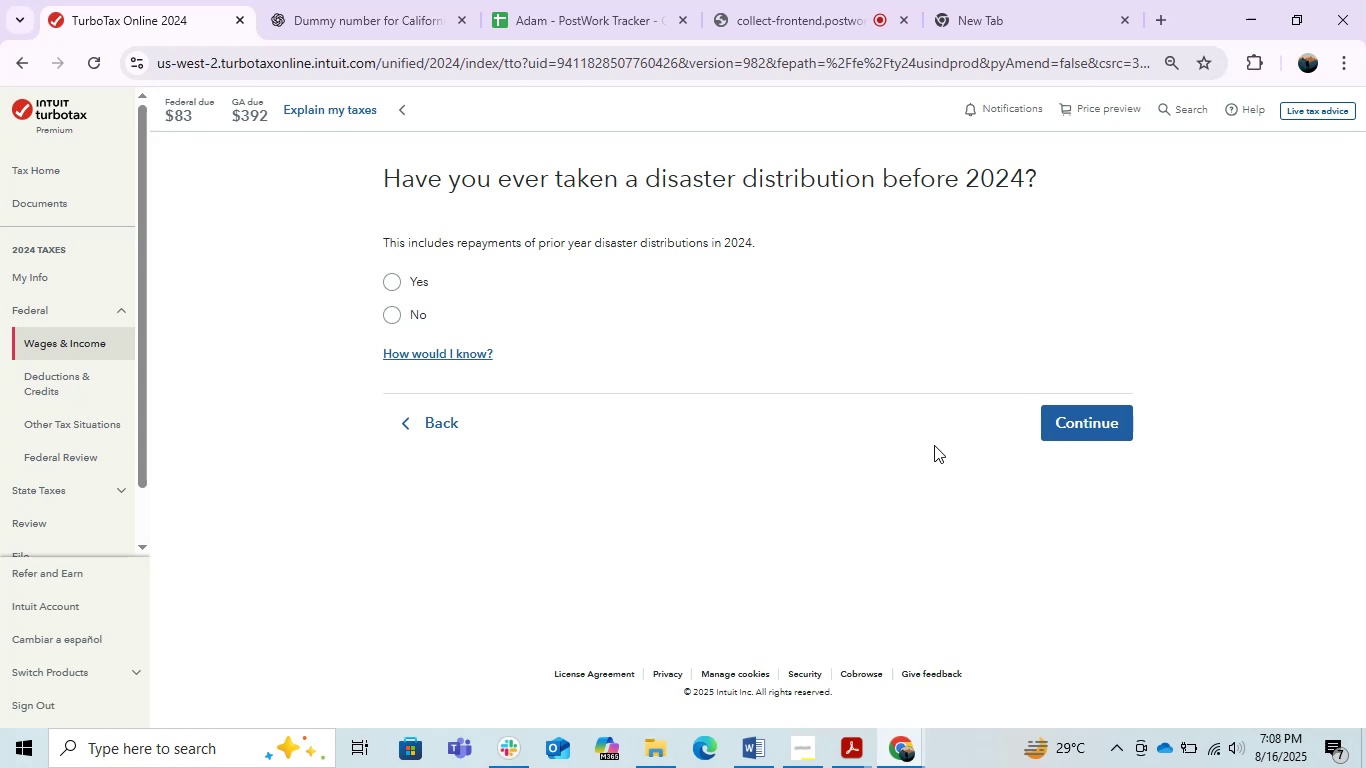 
left_click([399, 312])
 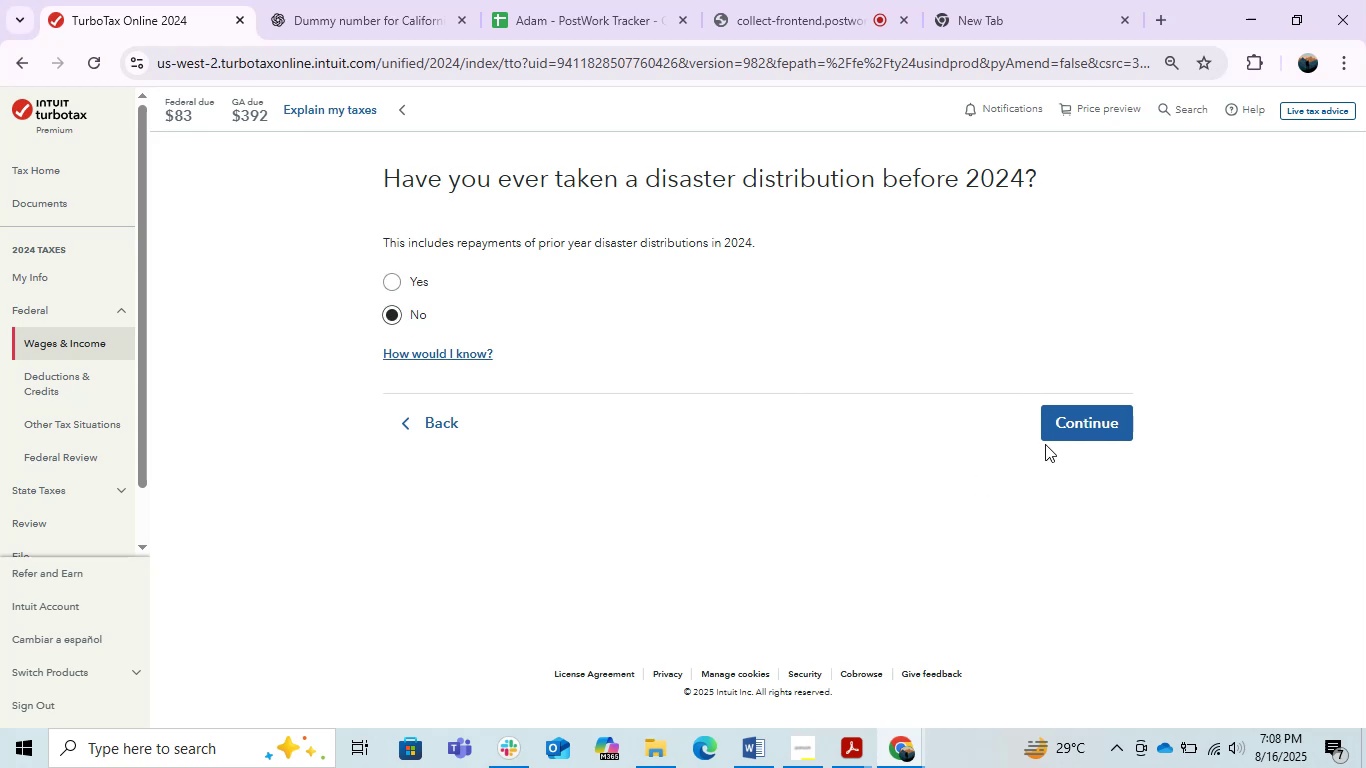 
double_click([1060, 430])
 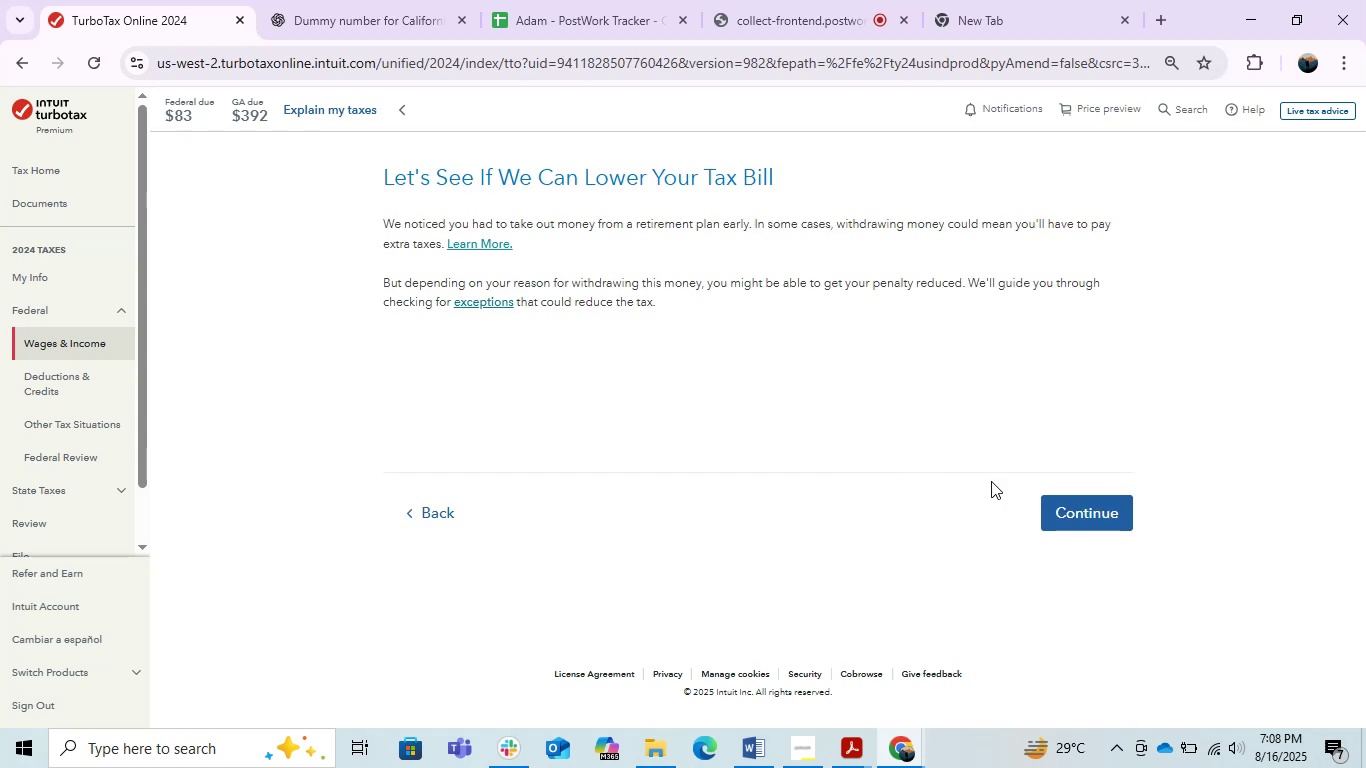 
left_click([1052, 509])
 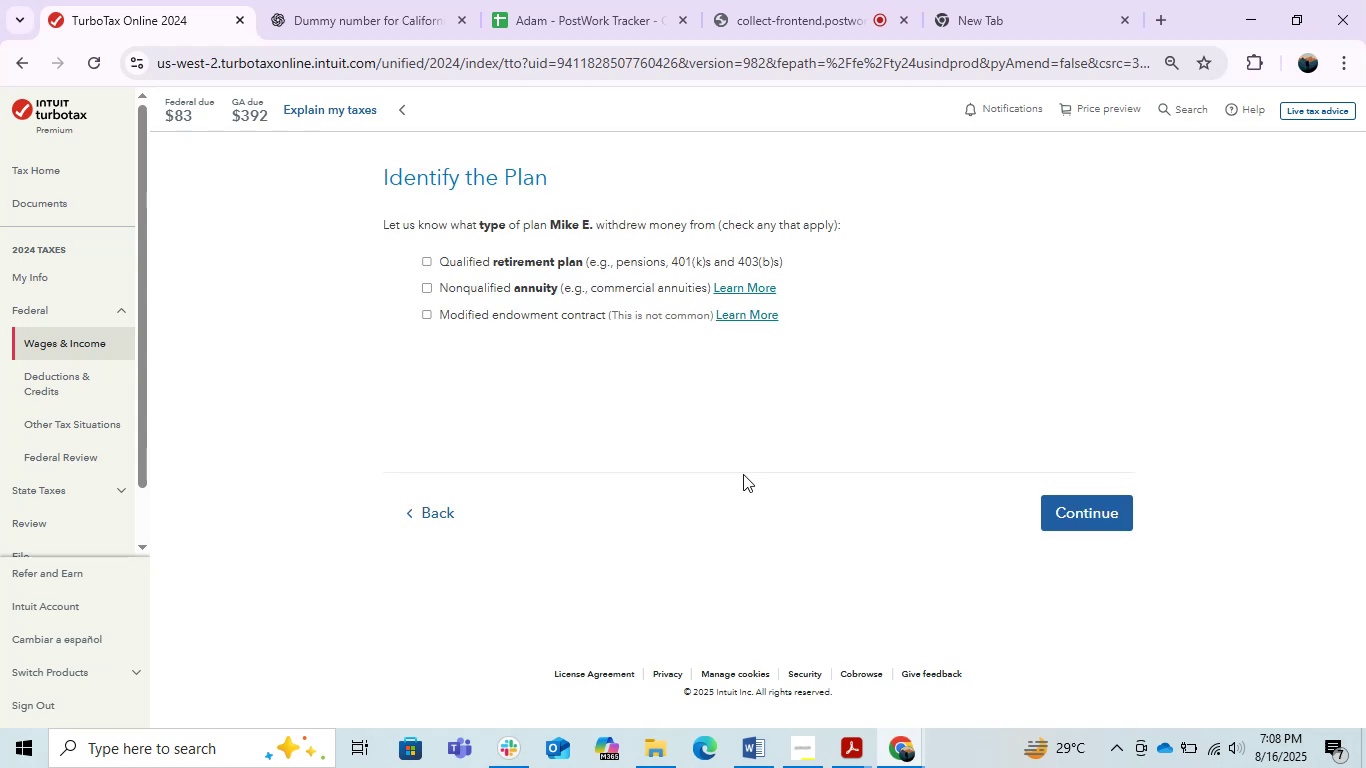 
wait(8.83)
 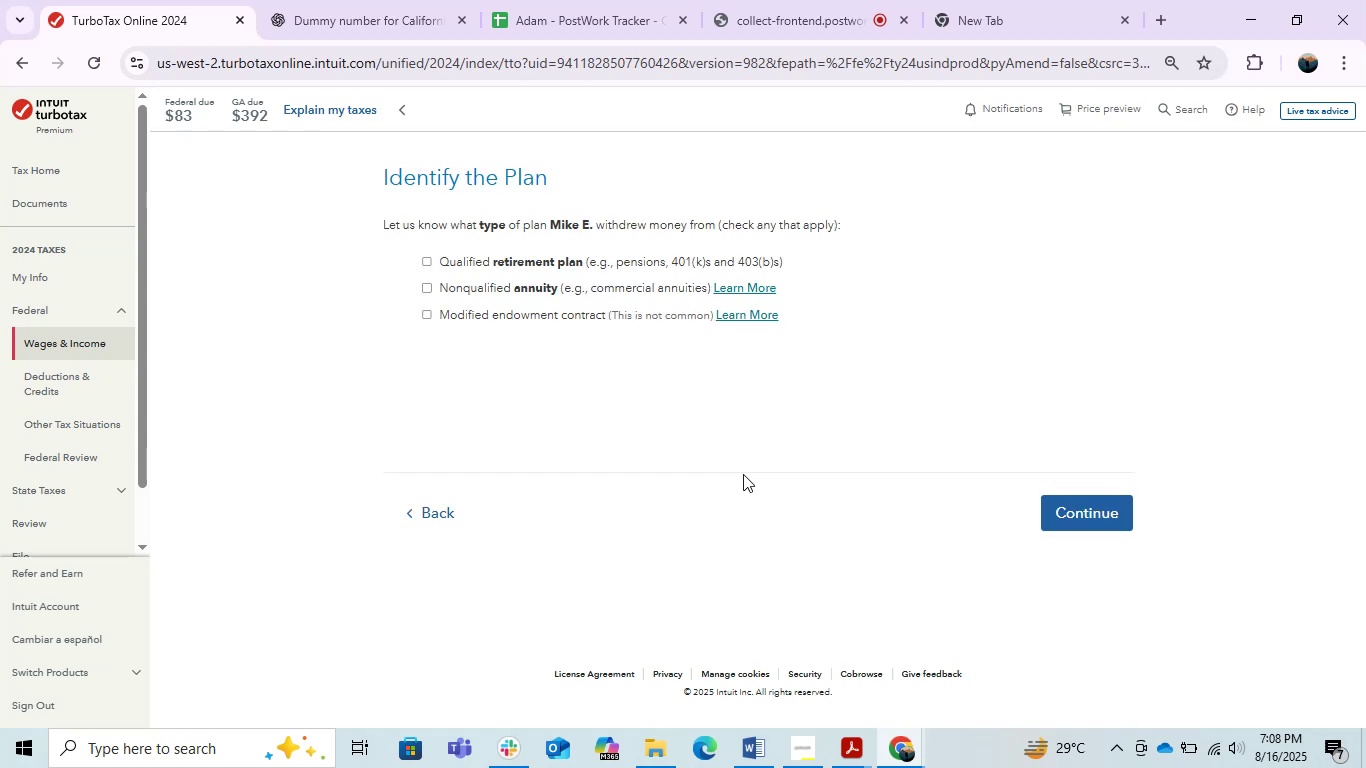 
key(PrintScreen)
 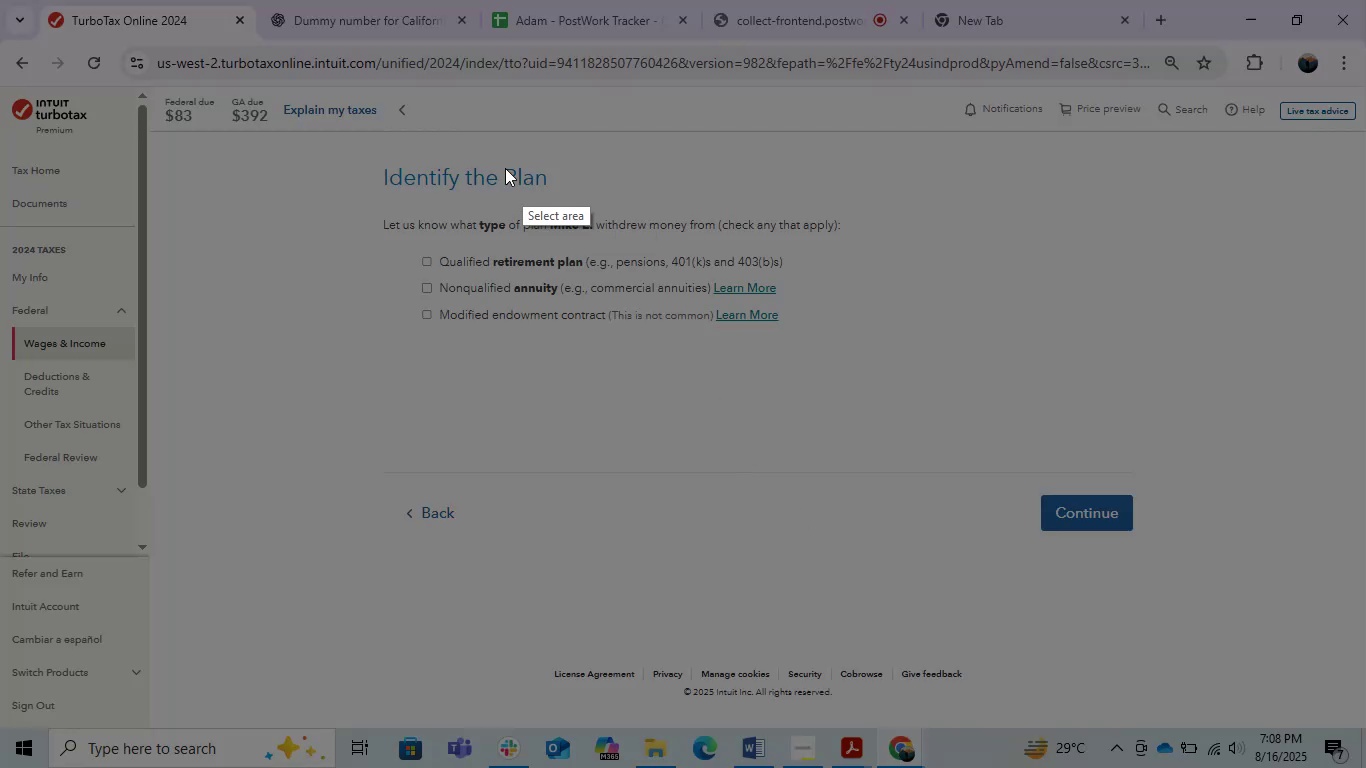 
left_click_drag(start_coordinate=[323, 133], to_coordinate=[1275, 625])
 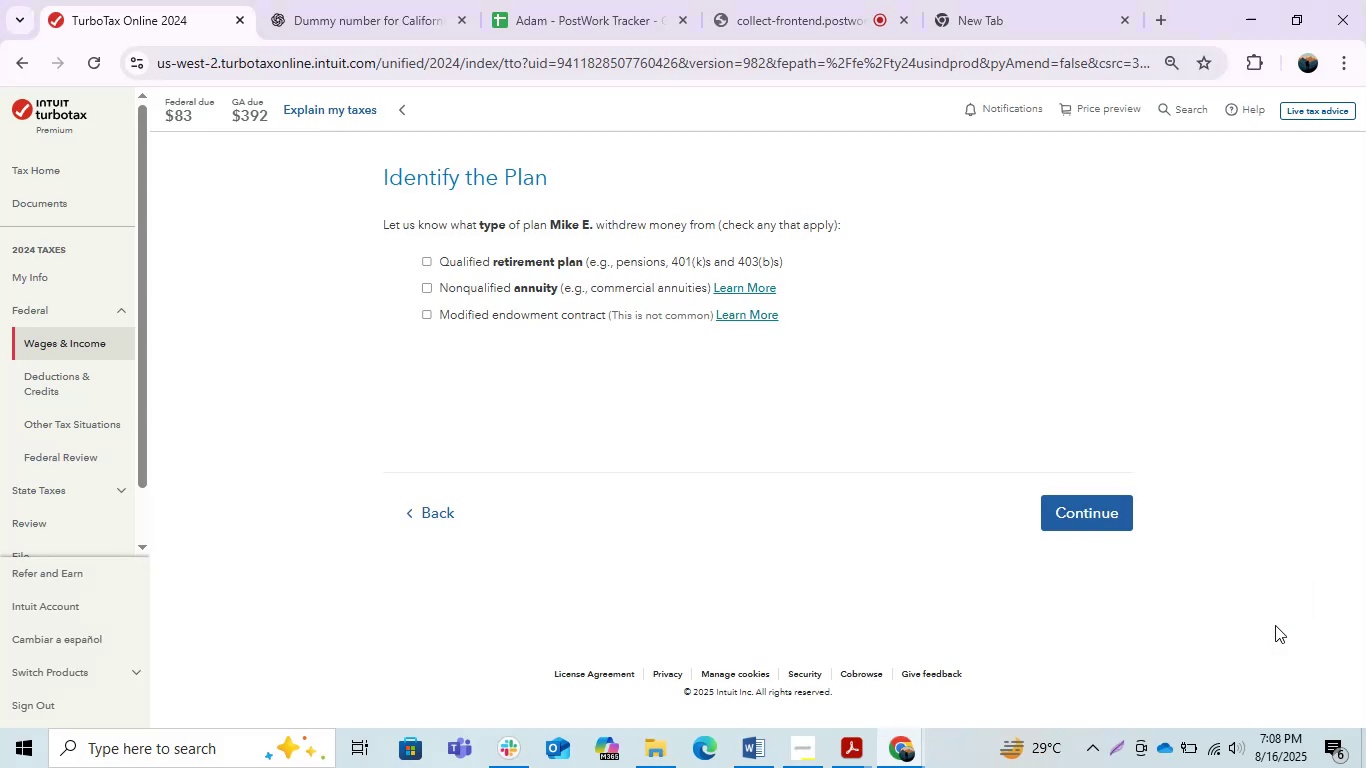 
key(Control+C)
 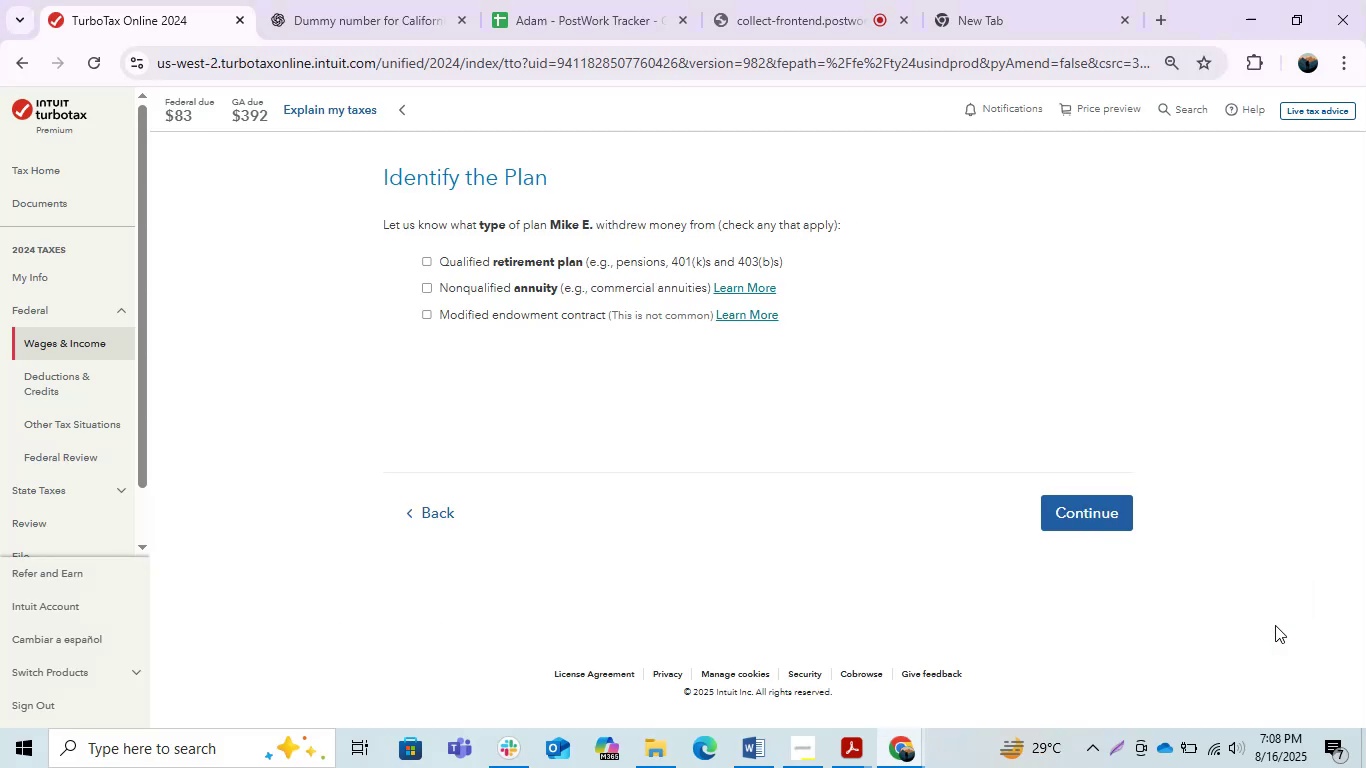 
key(Alt+AltLeft)
 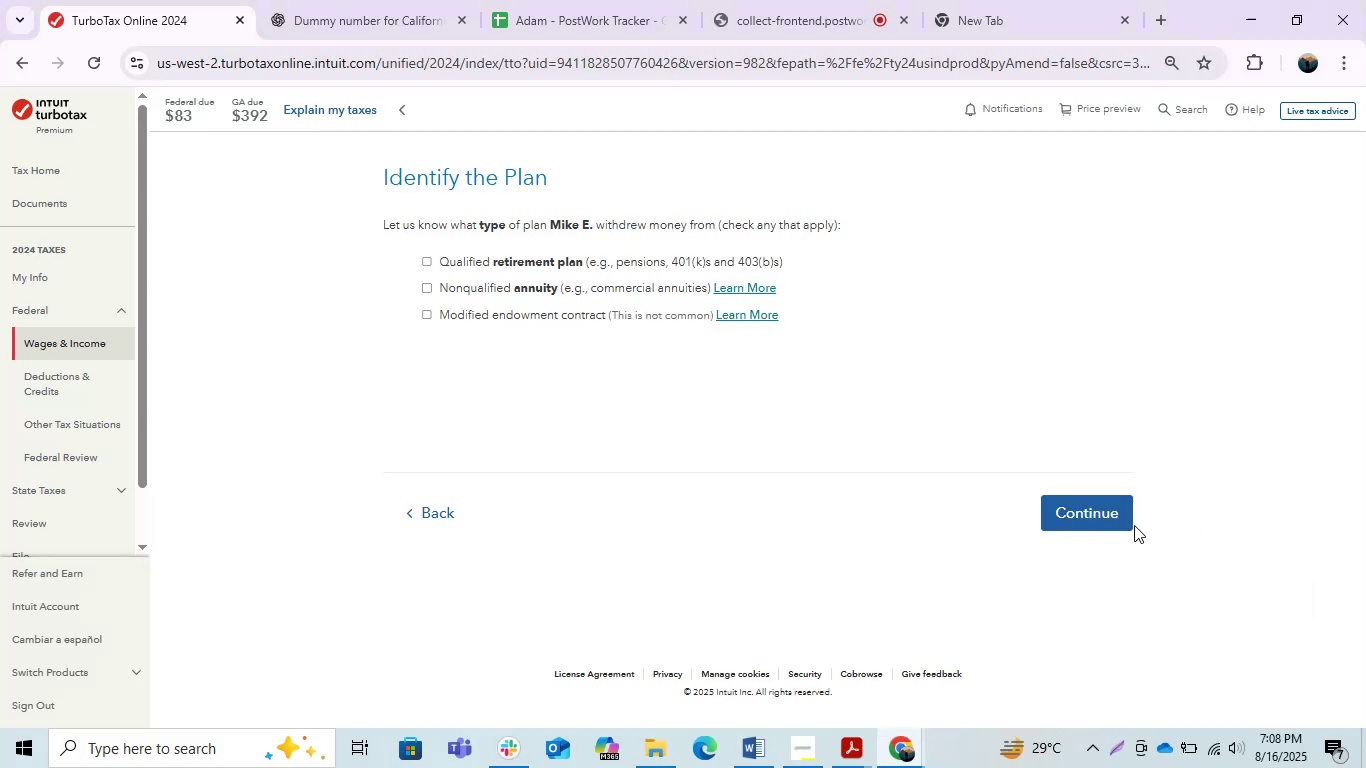 
key(Alt+Tab)
 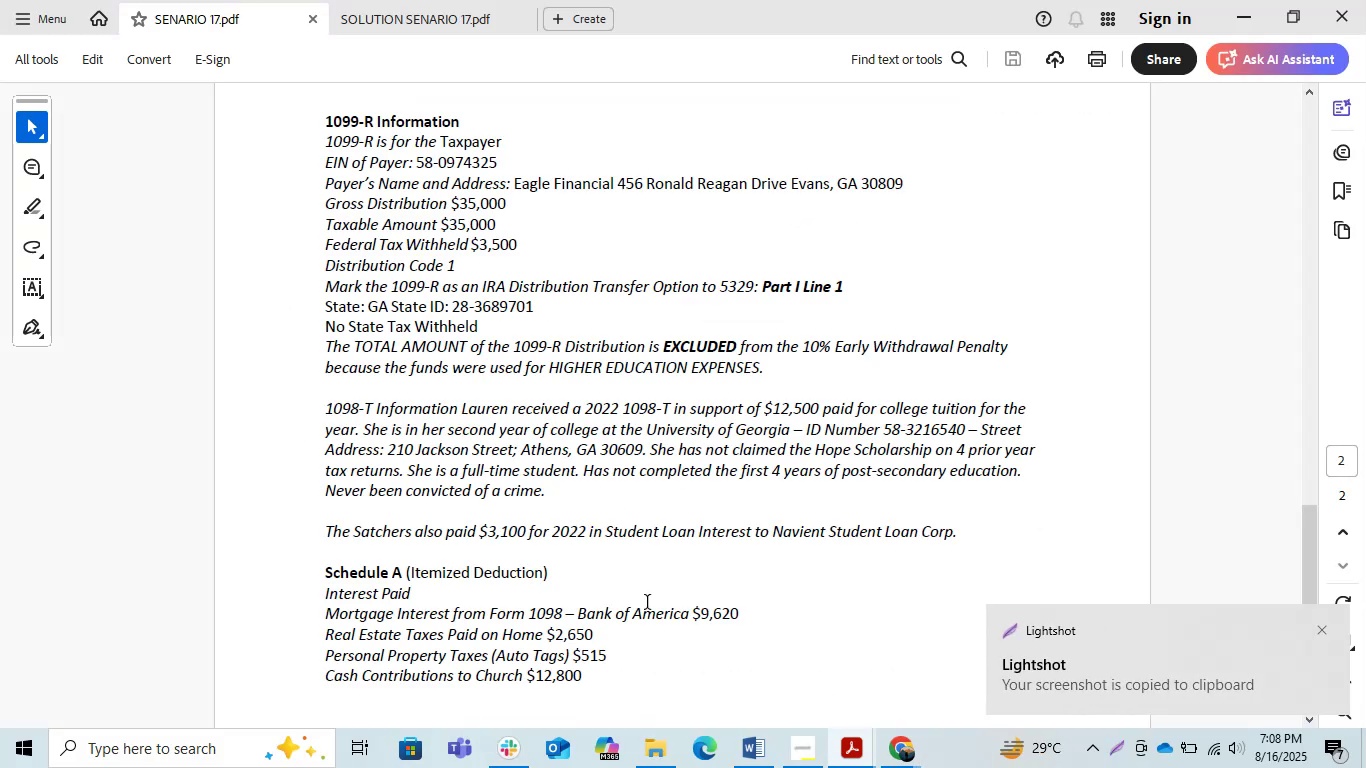 
key(Alt+AltLeft)
 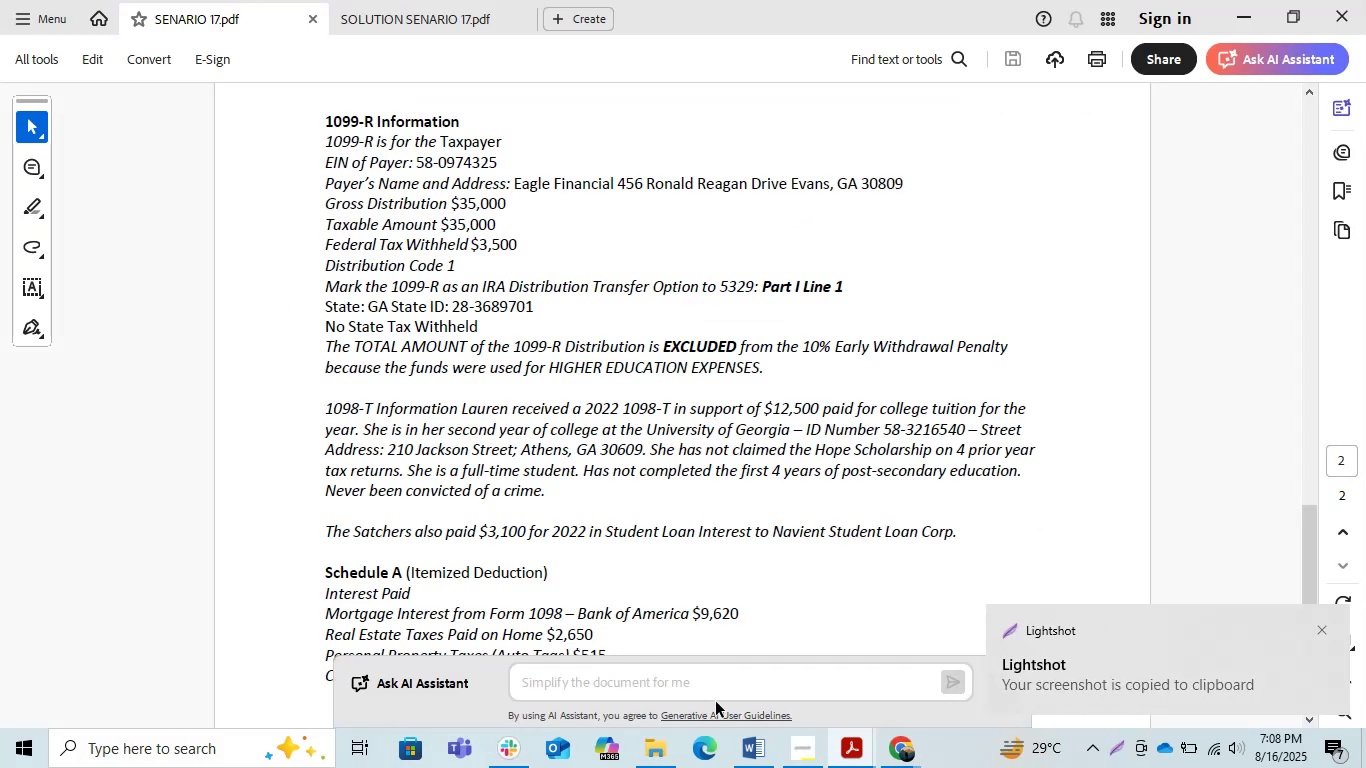 
key(Alt+Tab)
 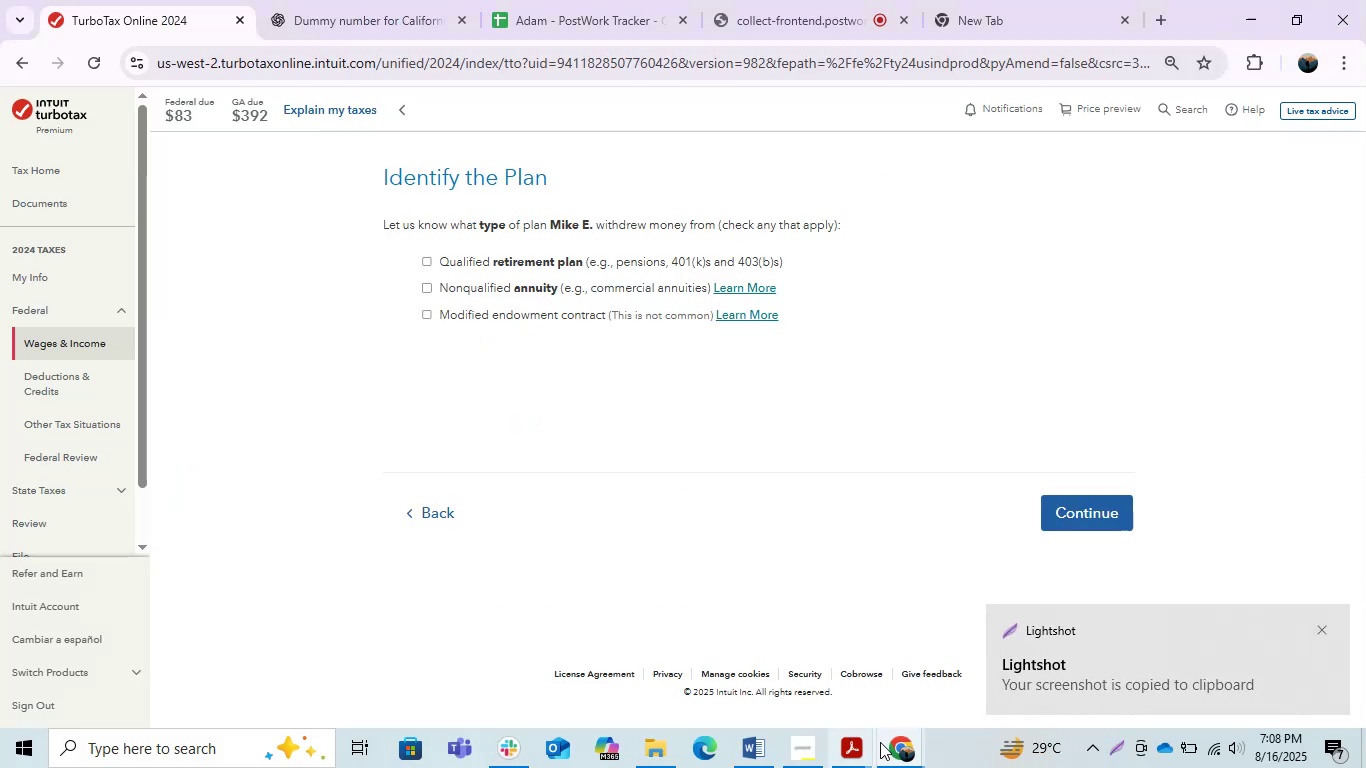 
left_click([904, 749])
 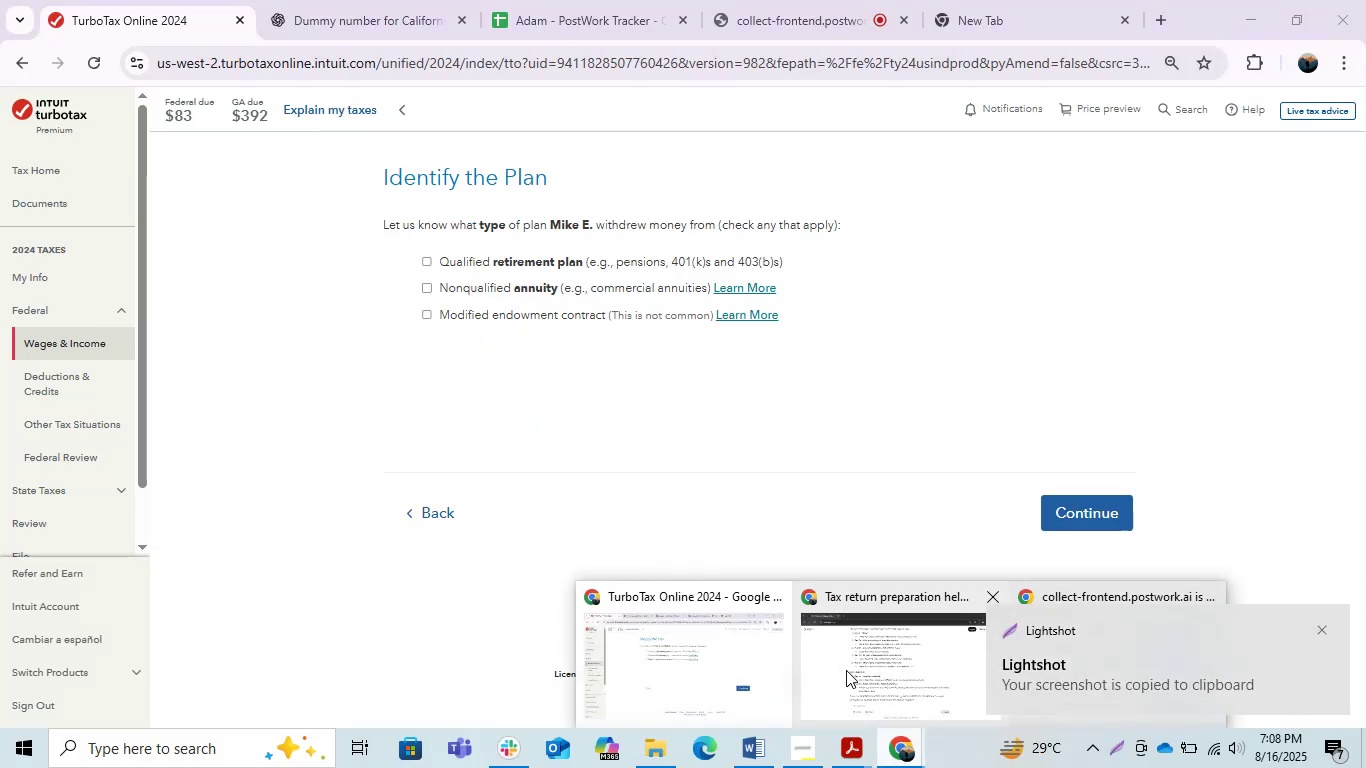 
double_click([846, 670])
 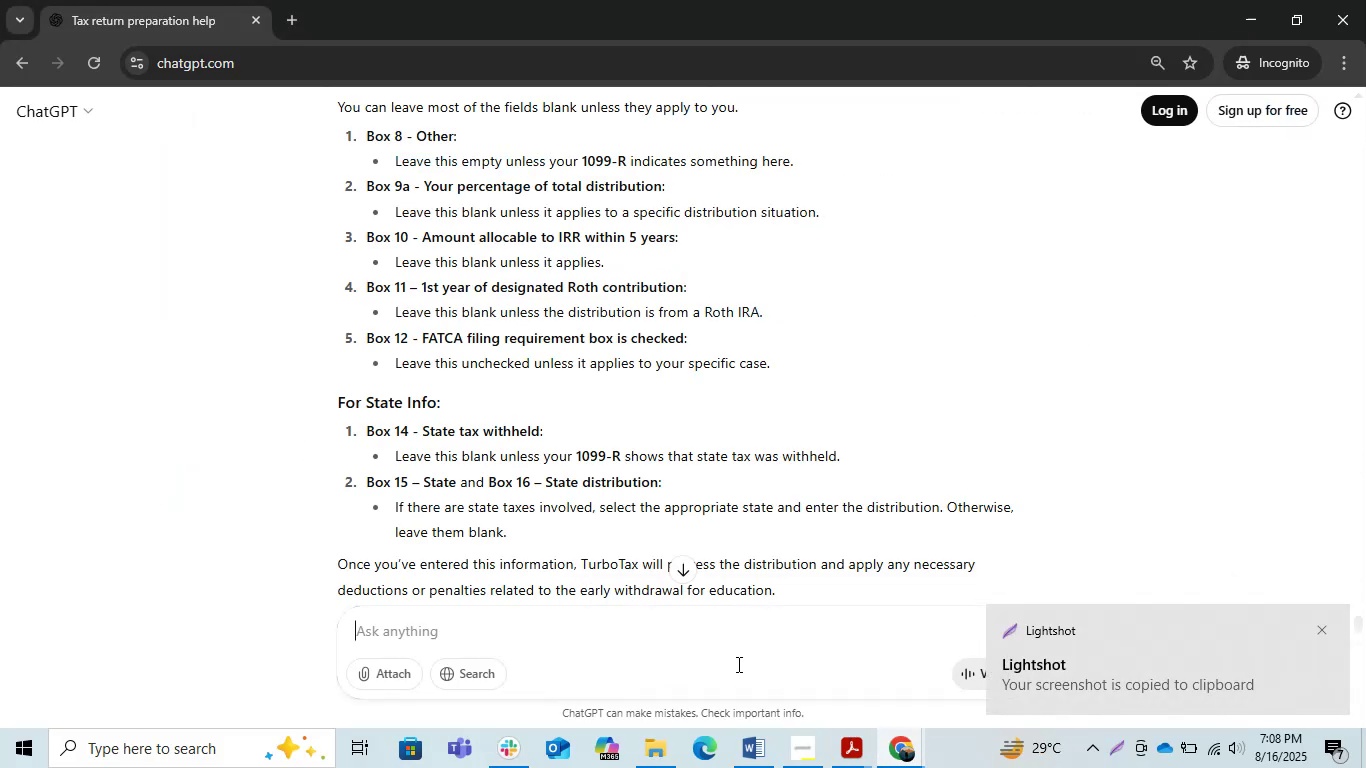 
key(Control+V)
 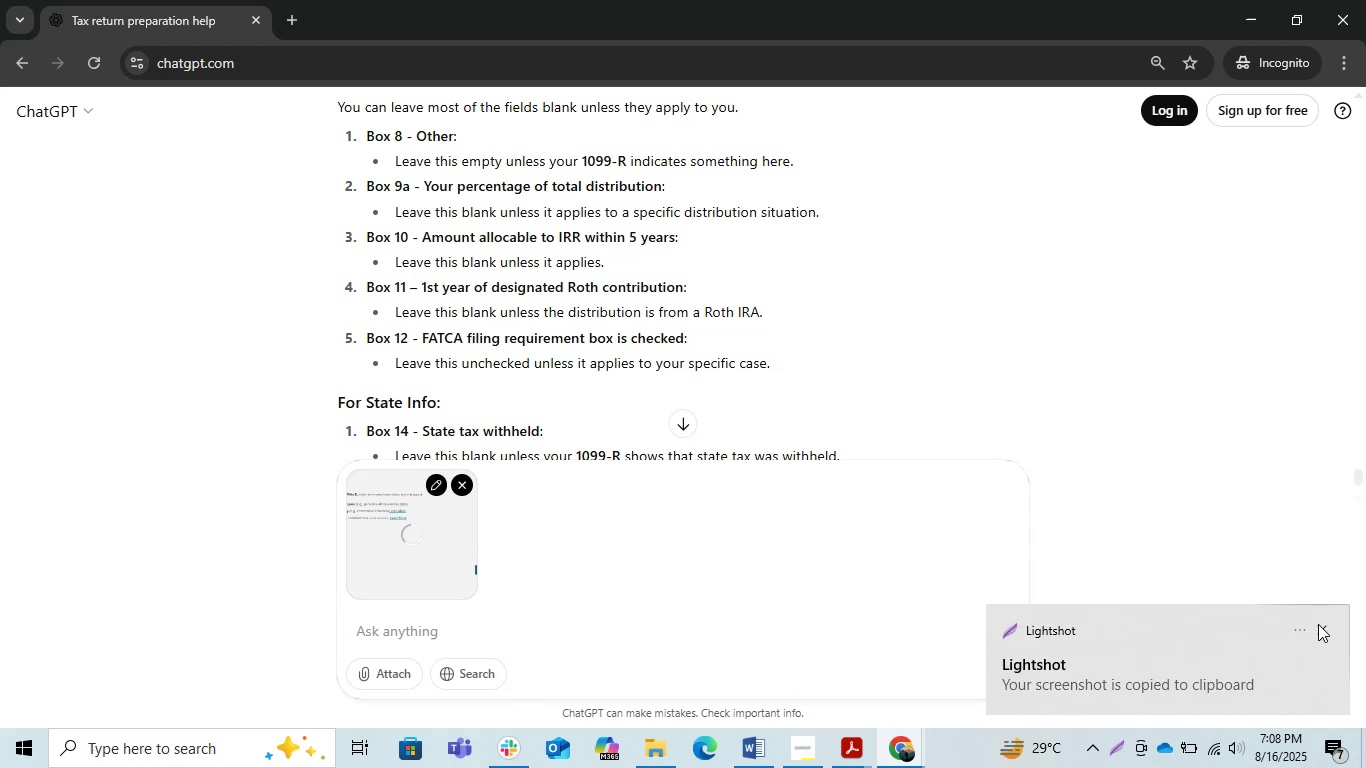 
key(Enter)
 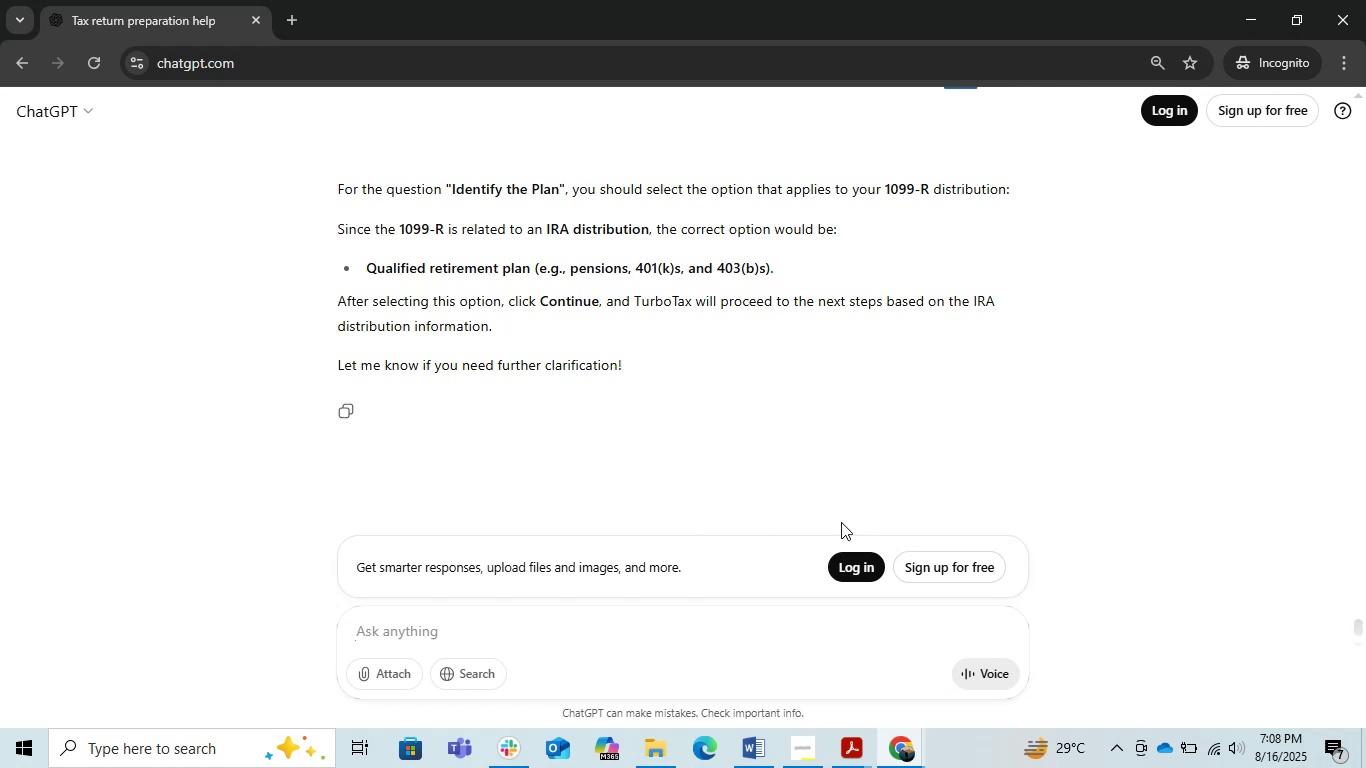 
wait(17.81)
 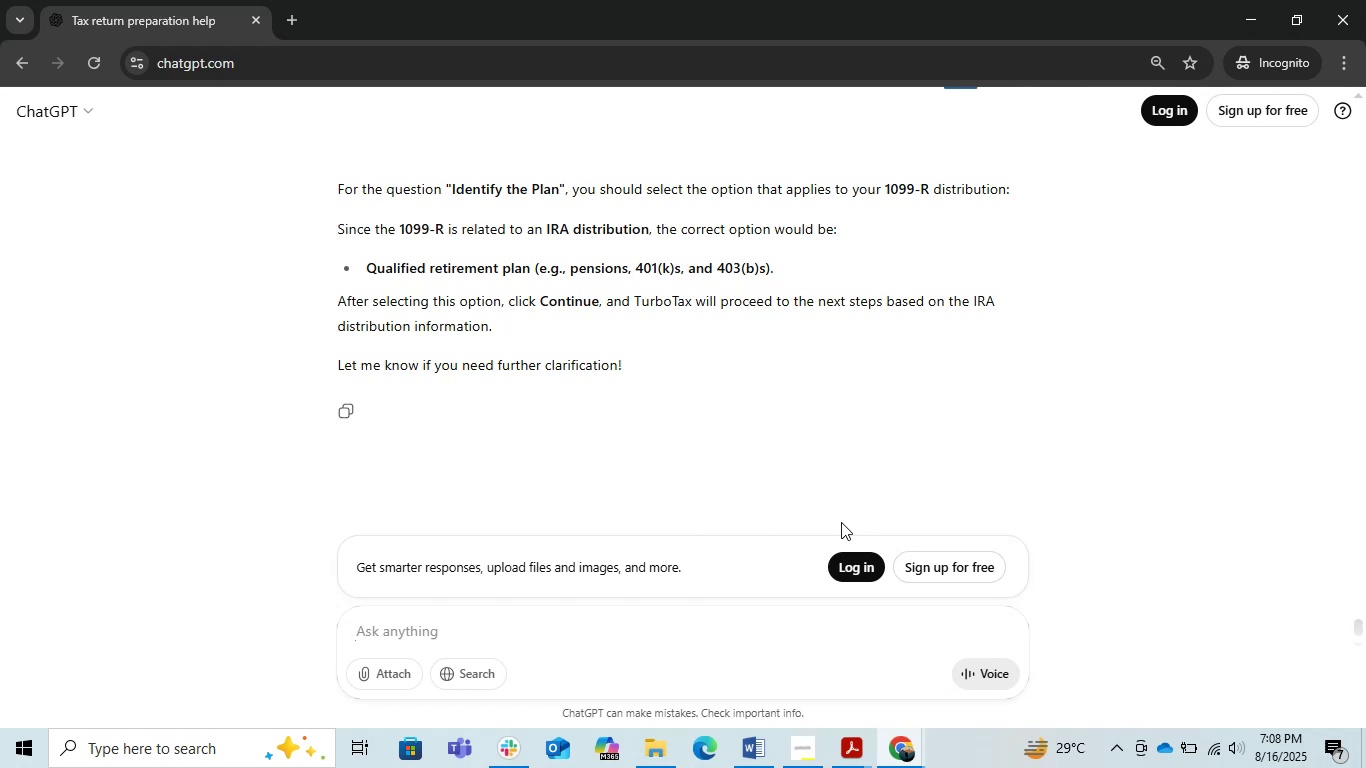 
left_click([1256, 21])
 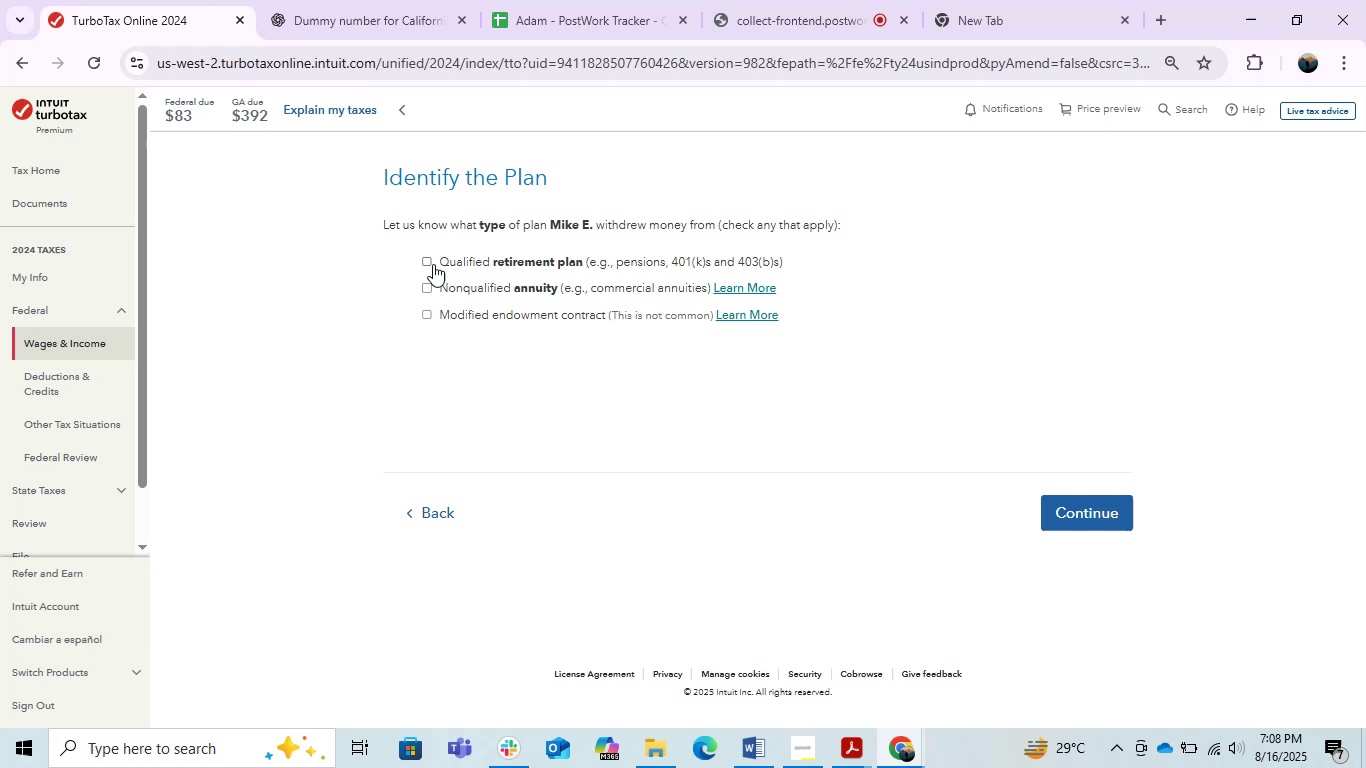 
left_click([421, 258])
 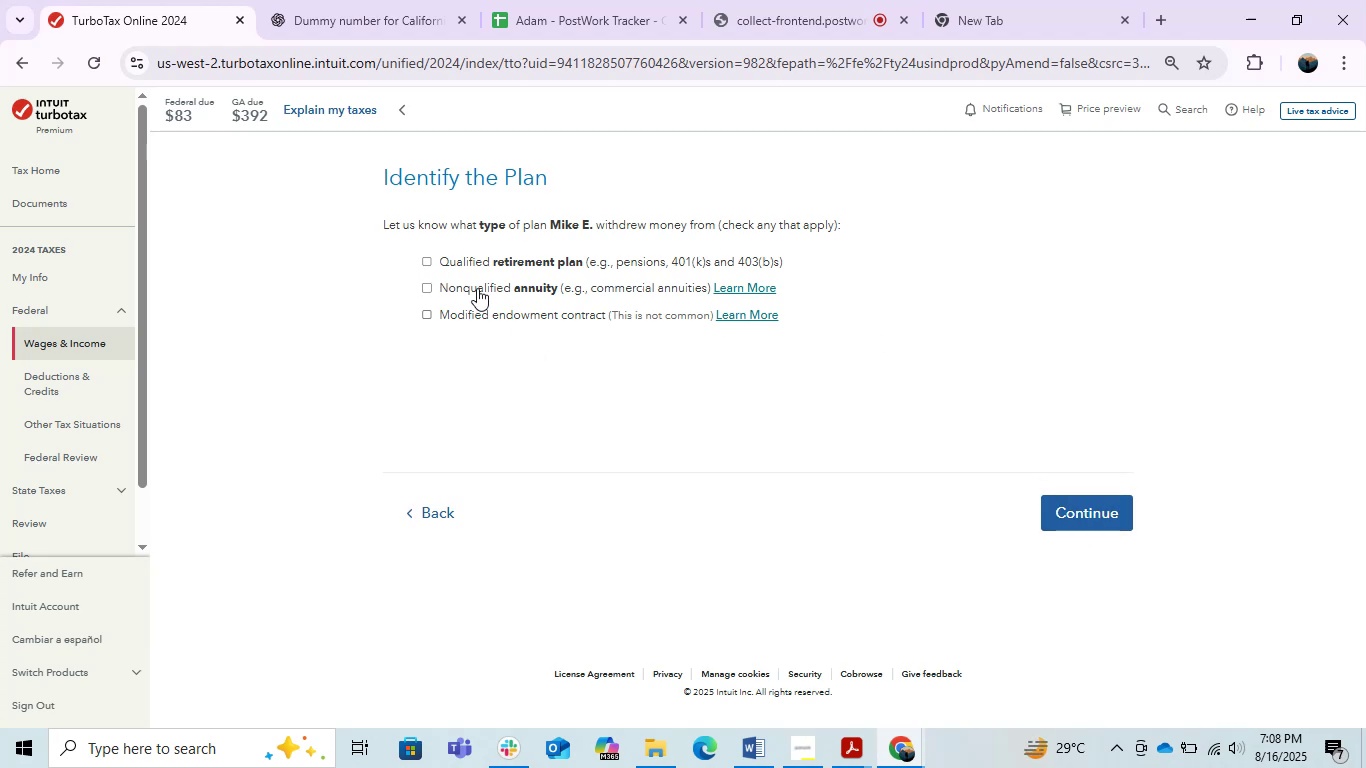 
left_click([431, 260])
 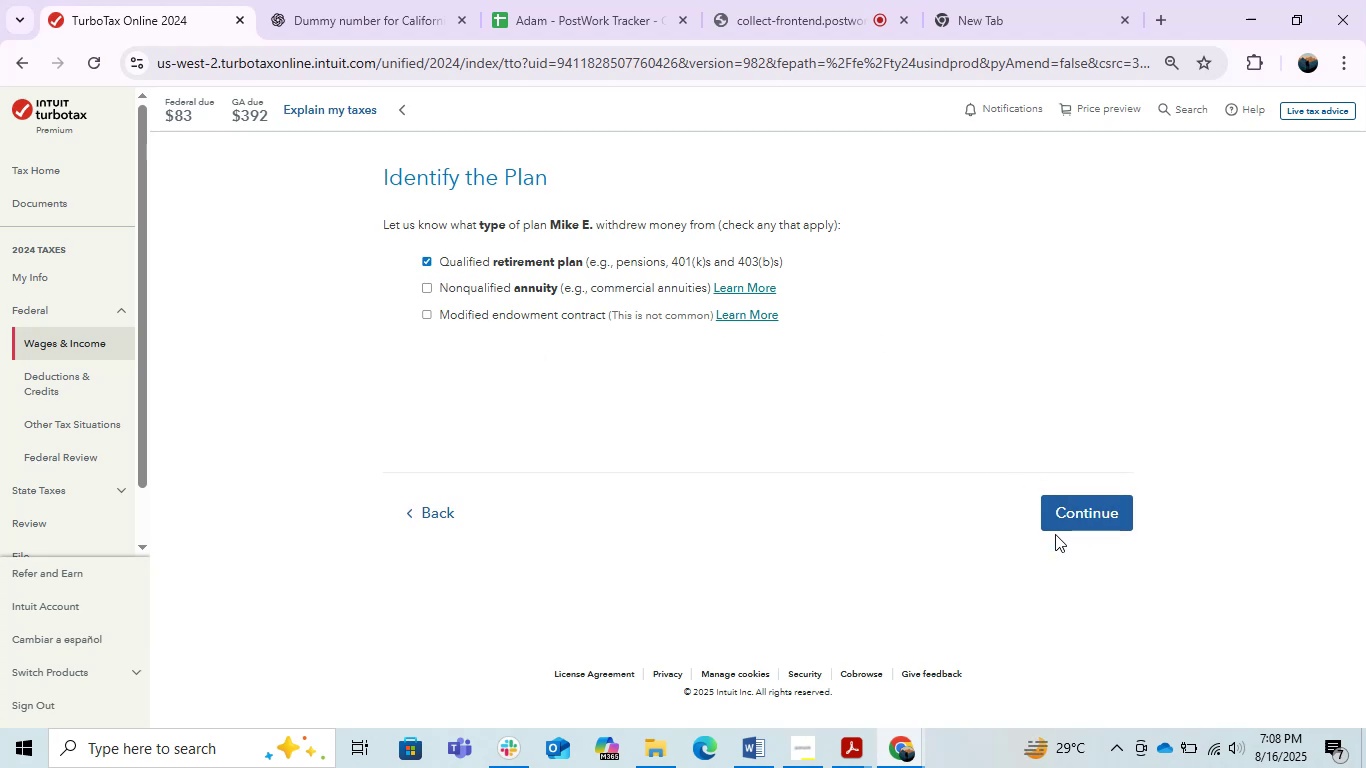 
double_click([1056, 510])
 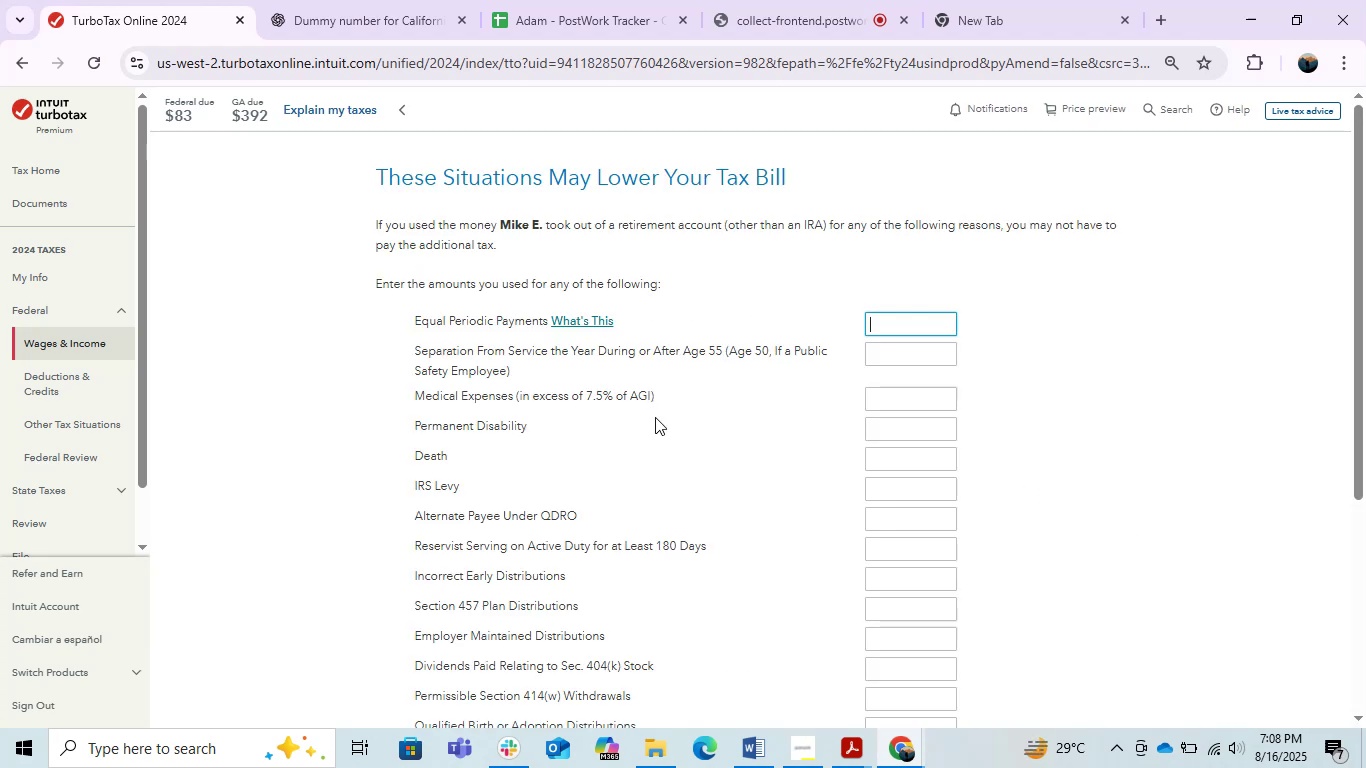 
scroll: coordinate [738, 515], scroll_direction: down, amount: 7.0
 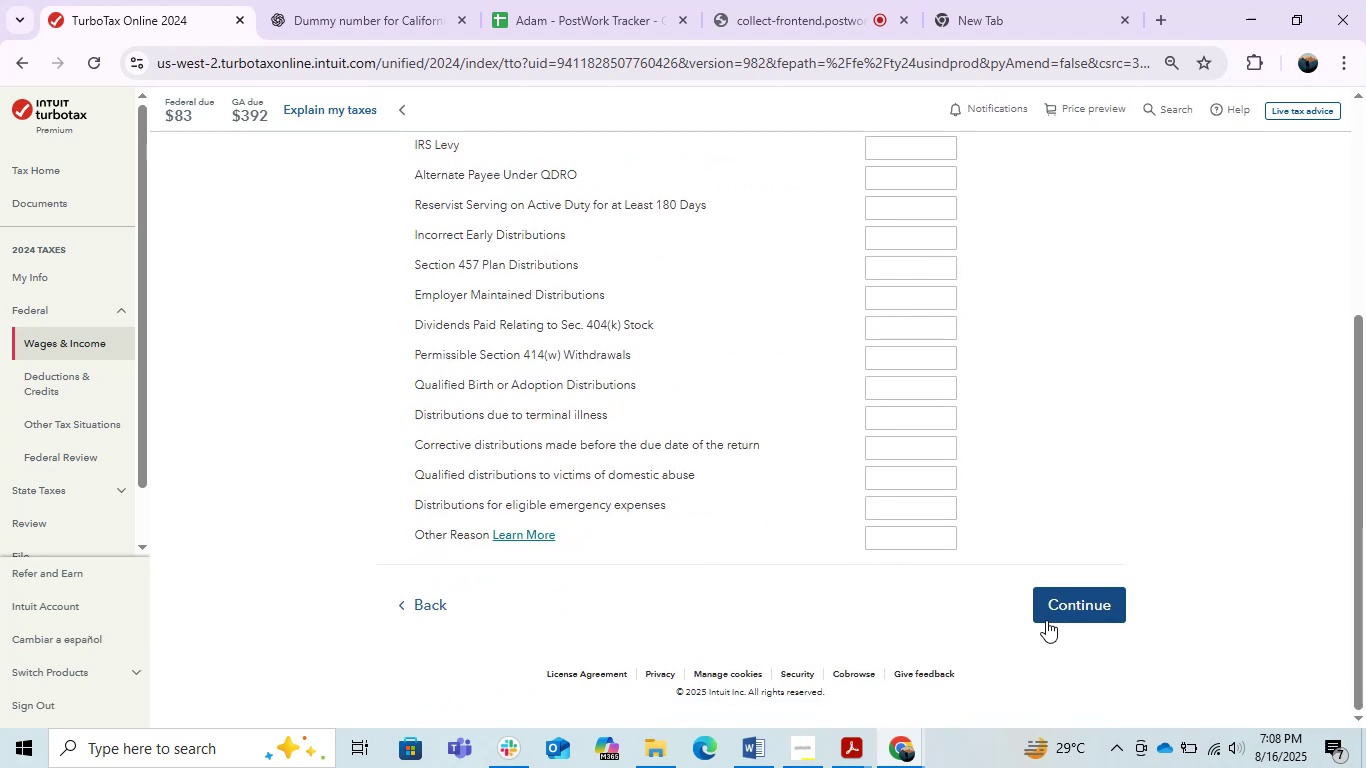 
left_click([1064, 611])
 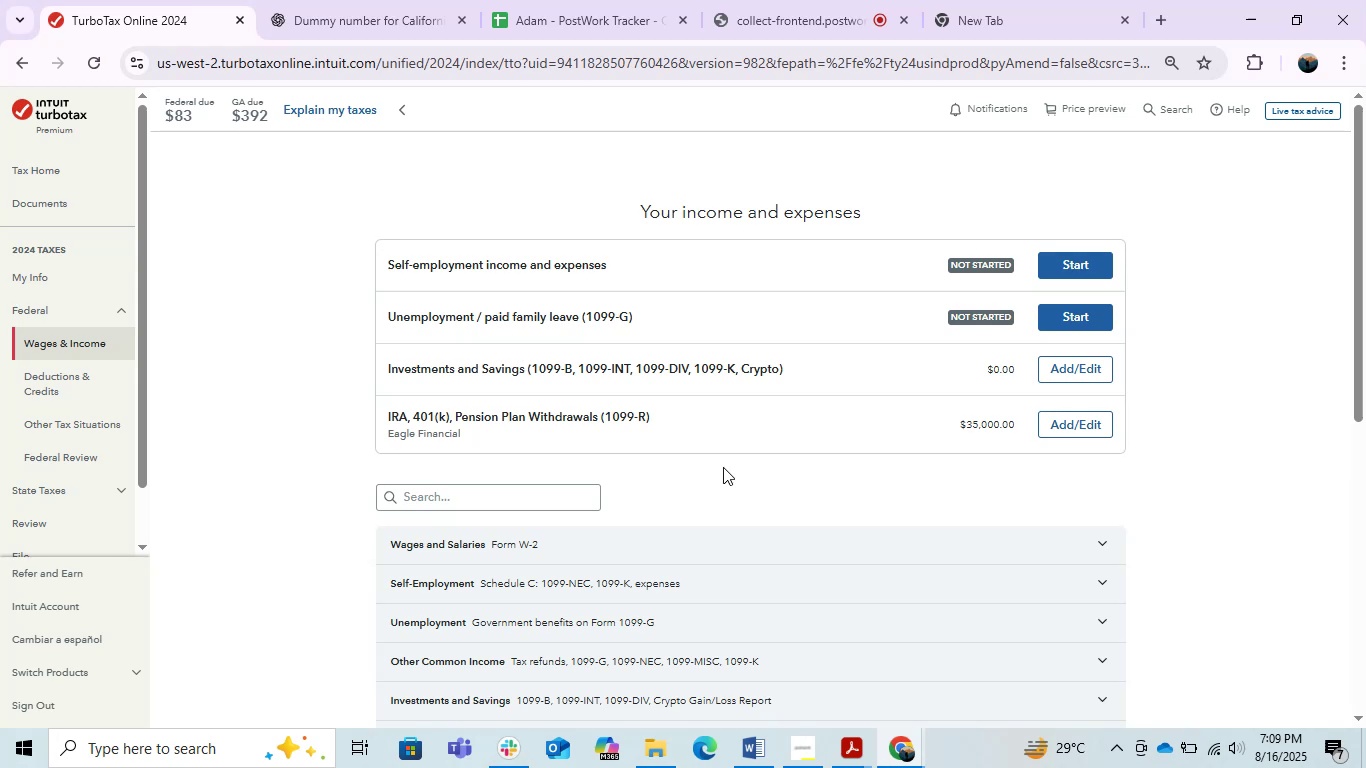 
wait(32.54)
 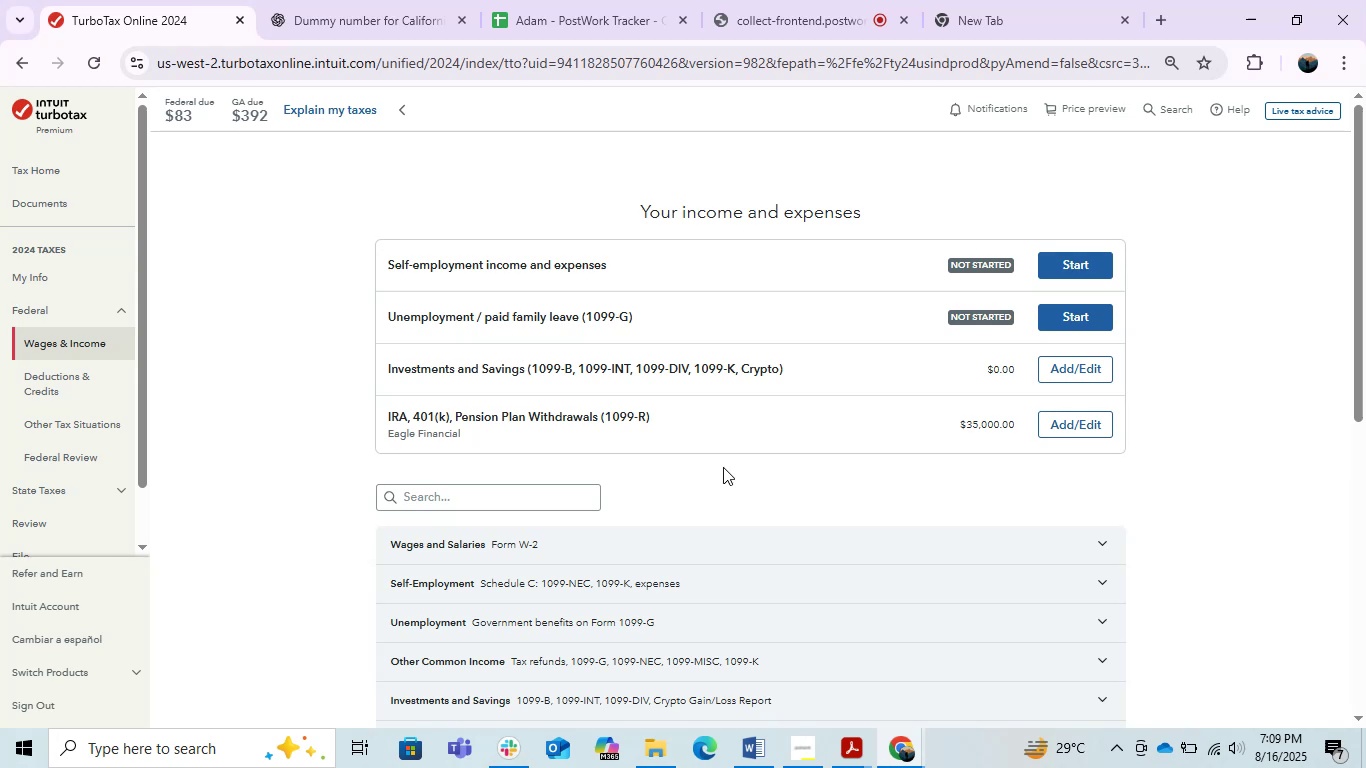 
mouse_move([668, 461])
 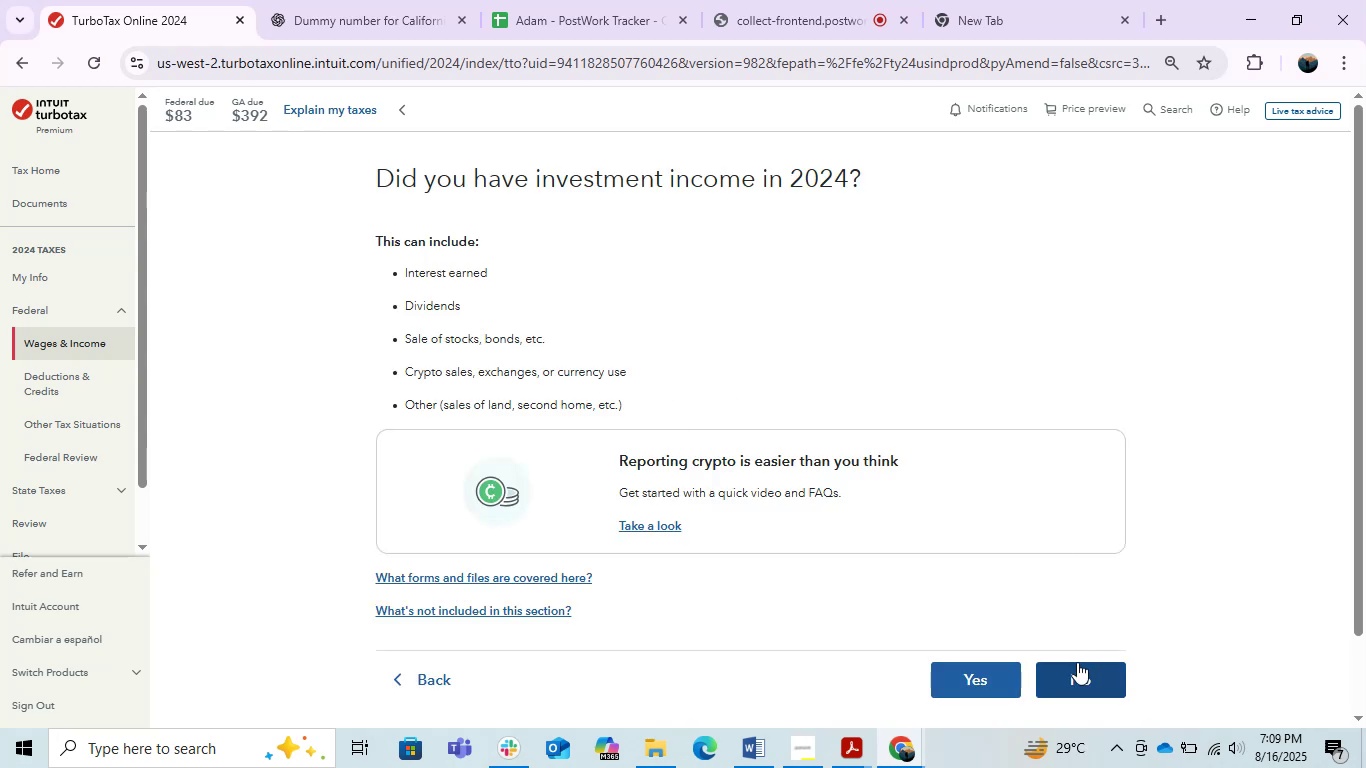 
scroll: coordinate [1065, 656], scroll_direction: down, amount: 1.0
 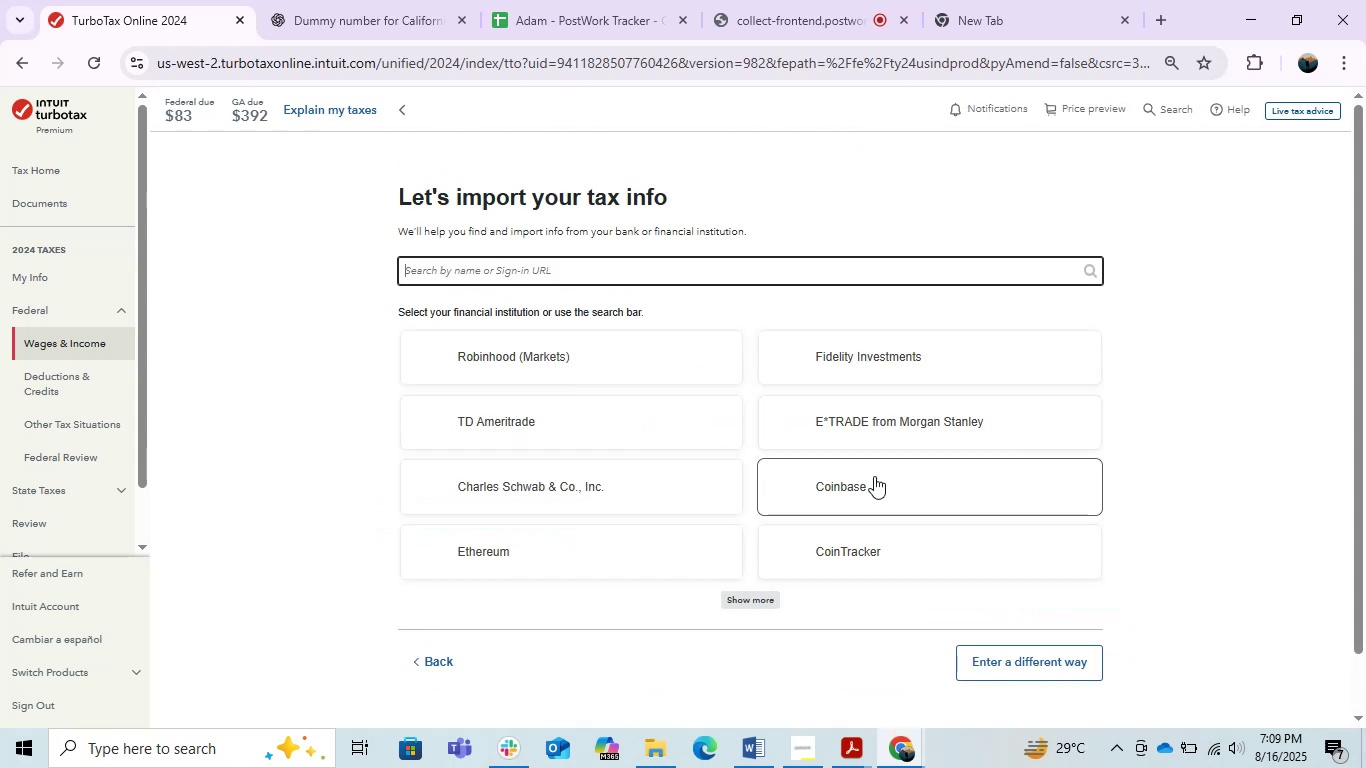 
wait(6.83)
 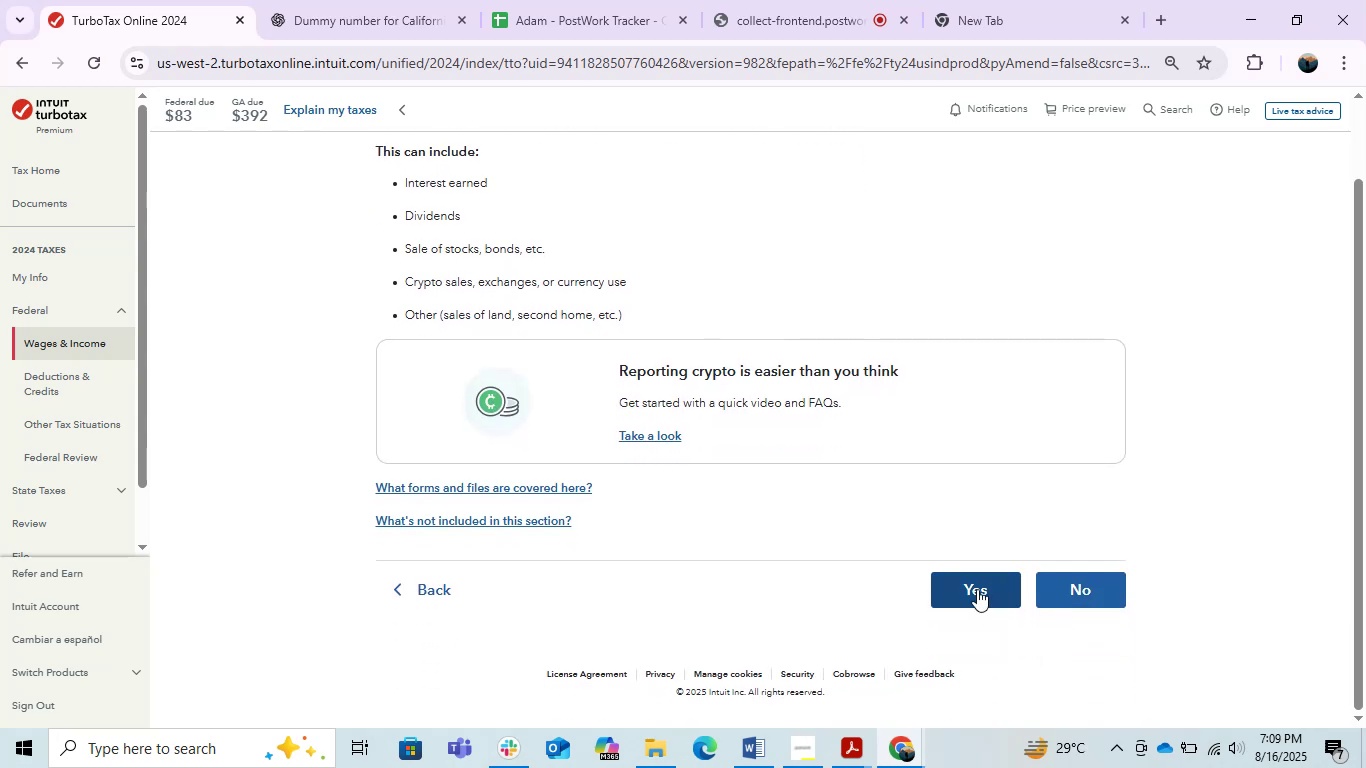 
left_click([1056, 666])
 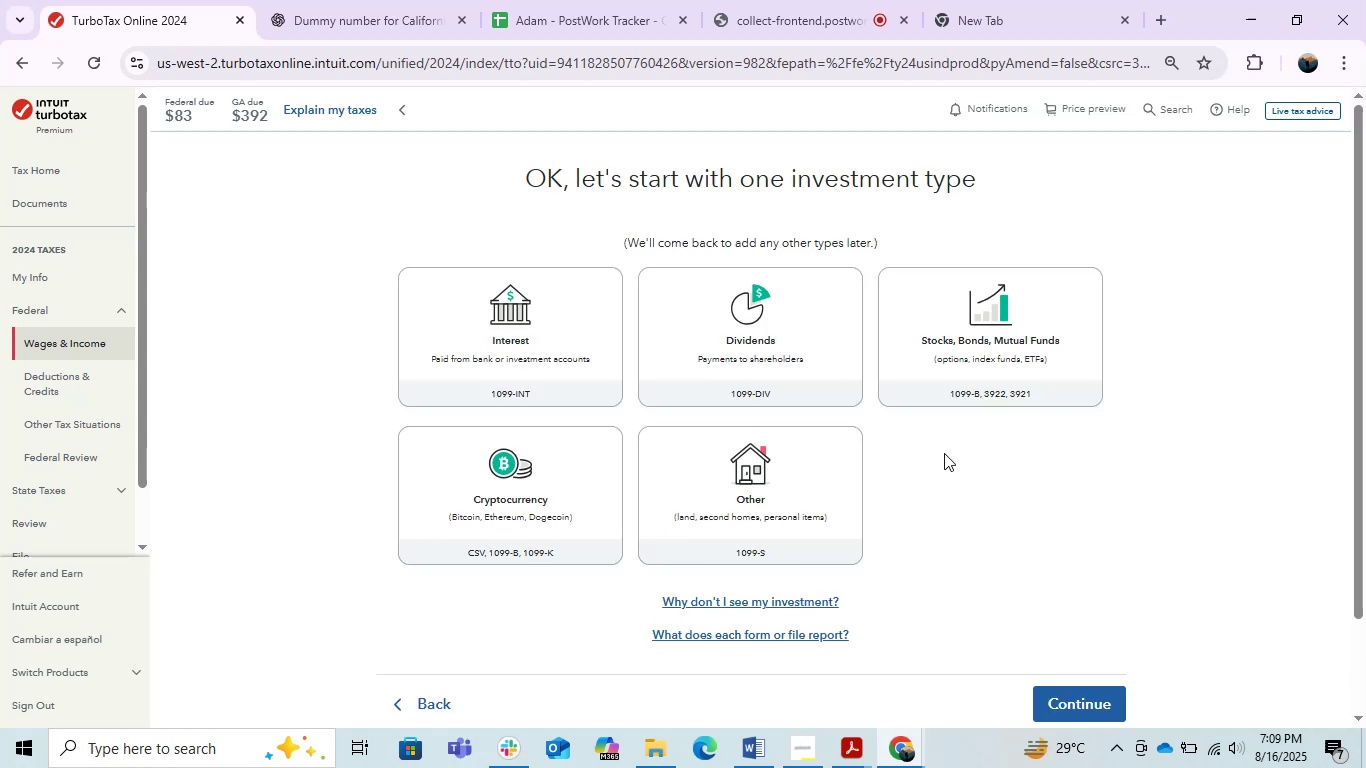 
left_click([981, 369])
 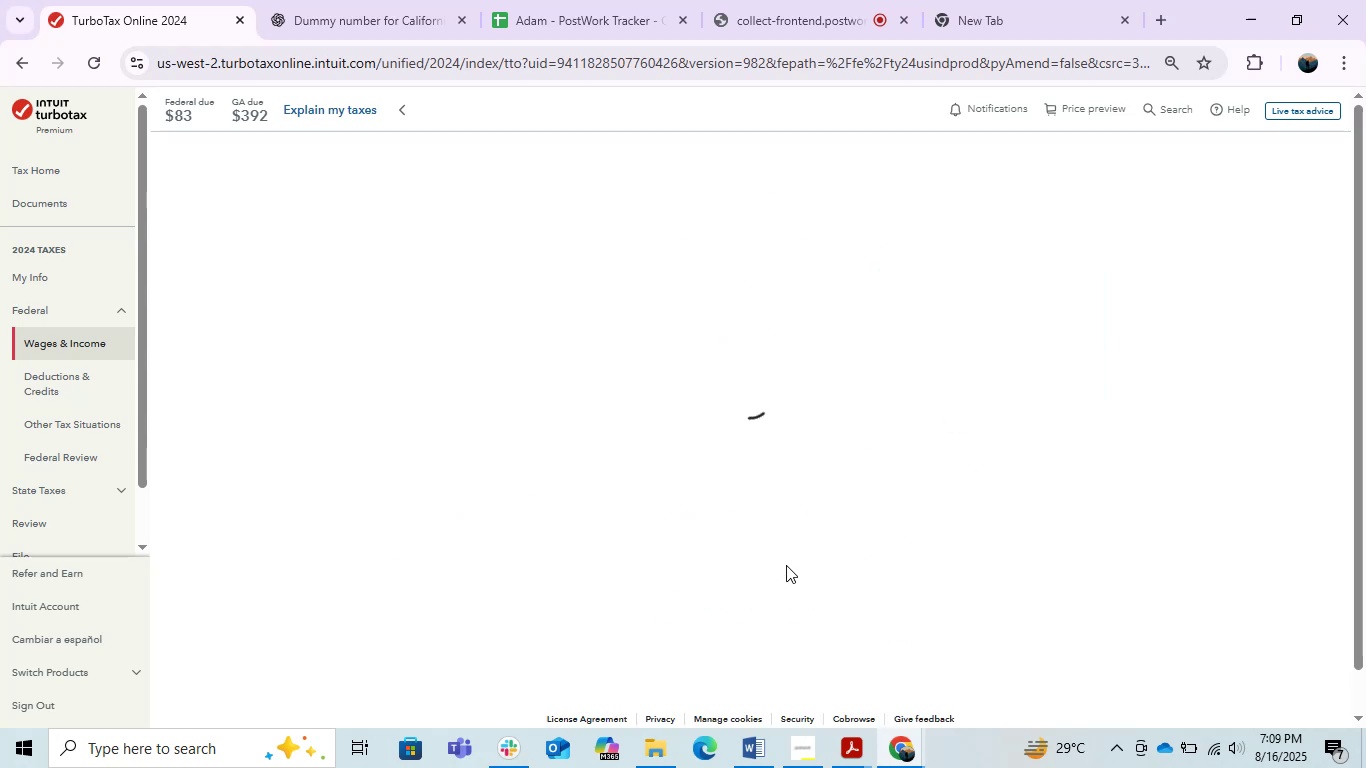 
wait(10.28)
 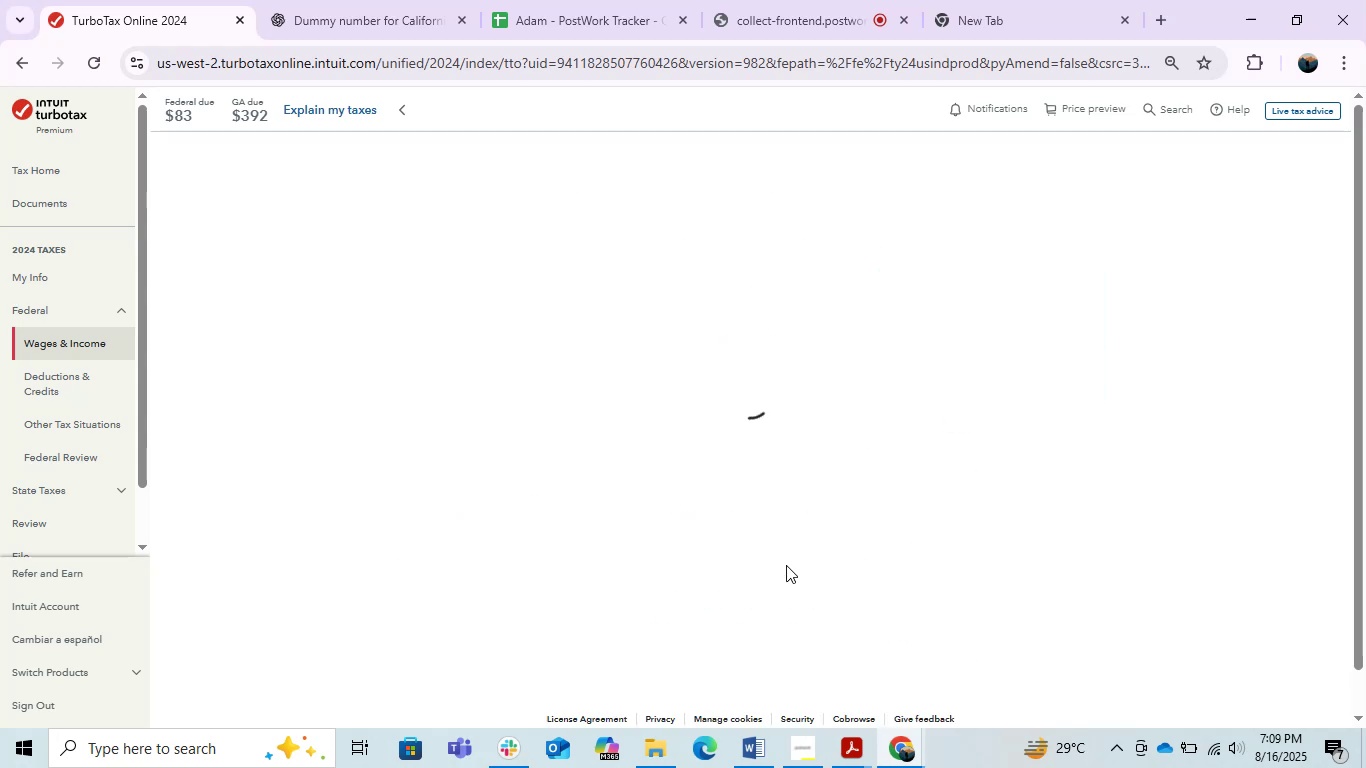 
left_click([555, 290])
 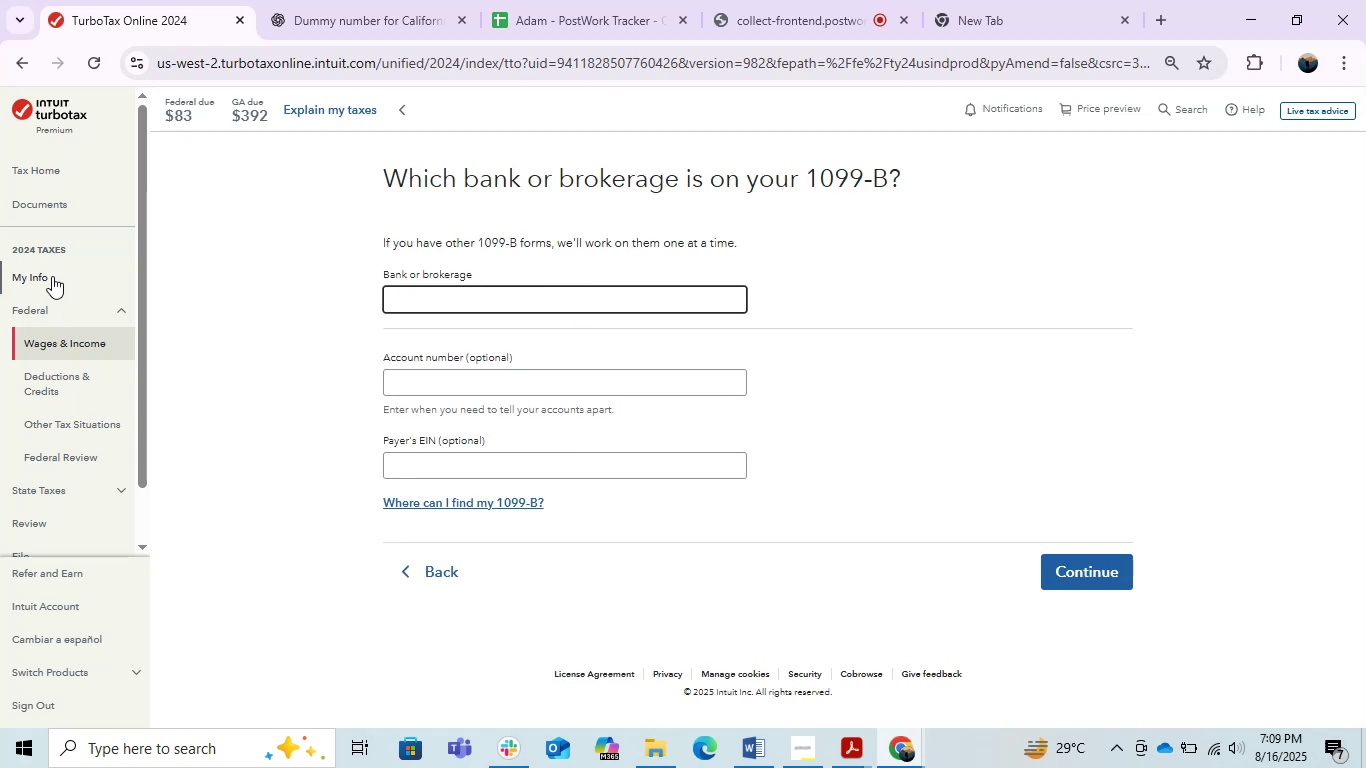 
left_click([71, 349])
 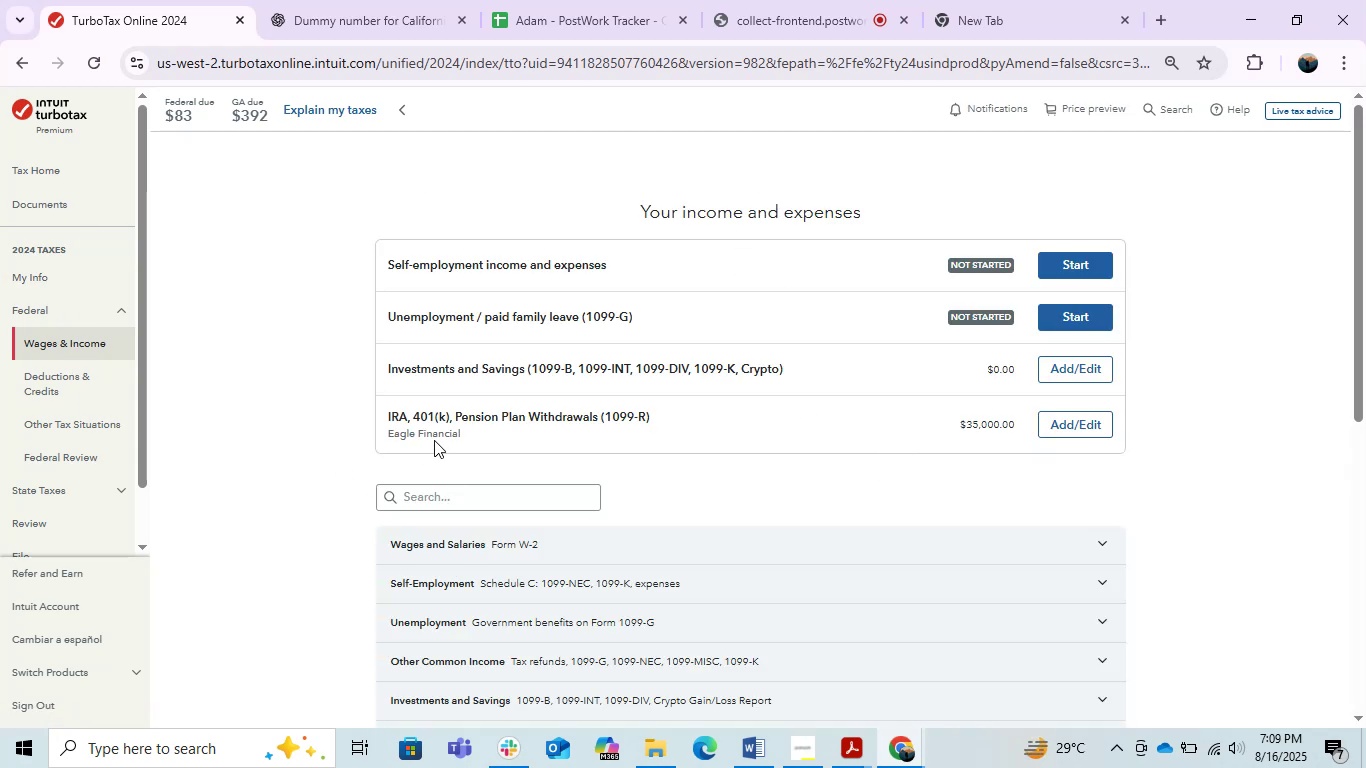 
wait(10.32)
 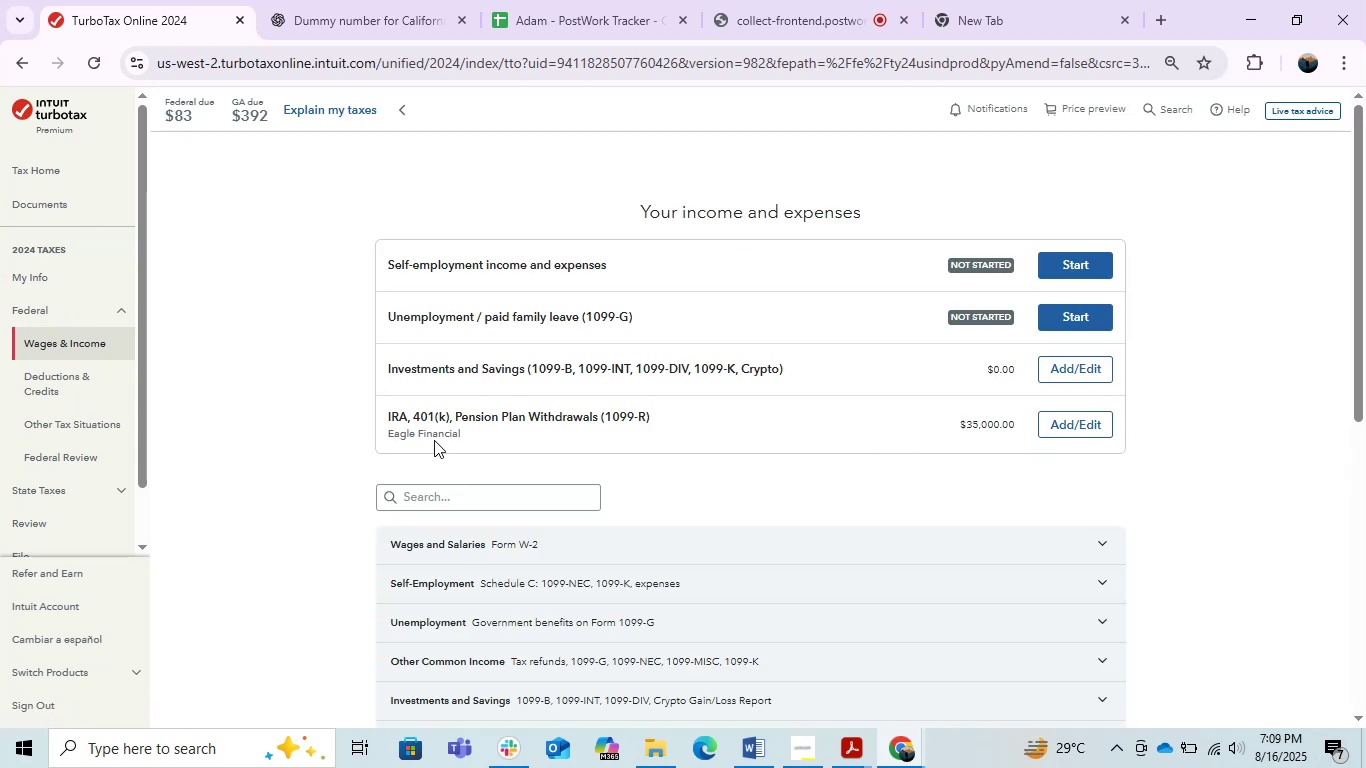 
left_click([1097, 421])
 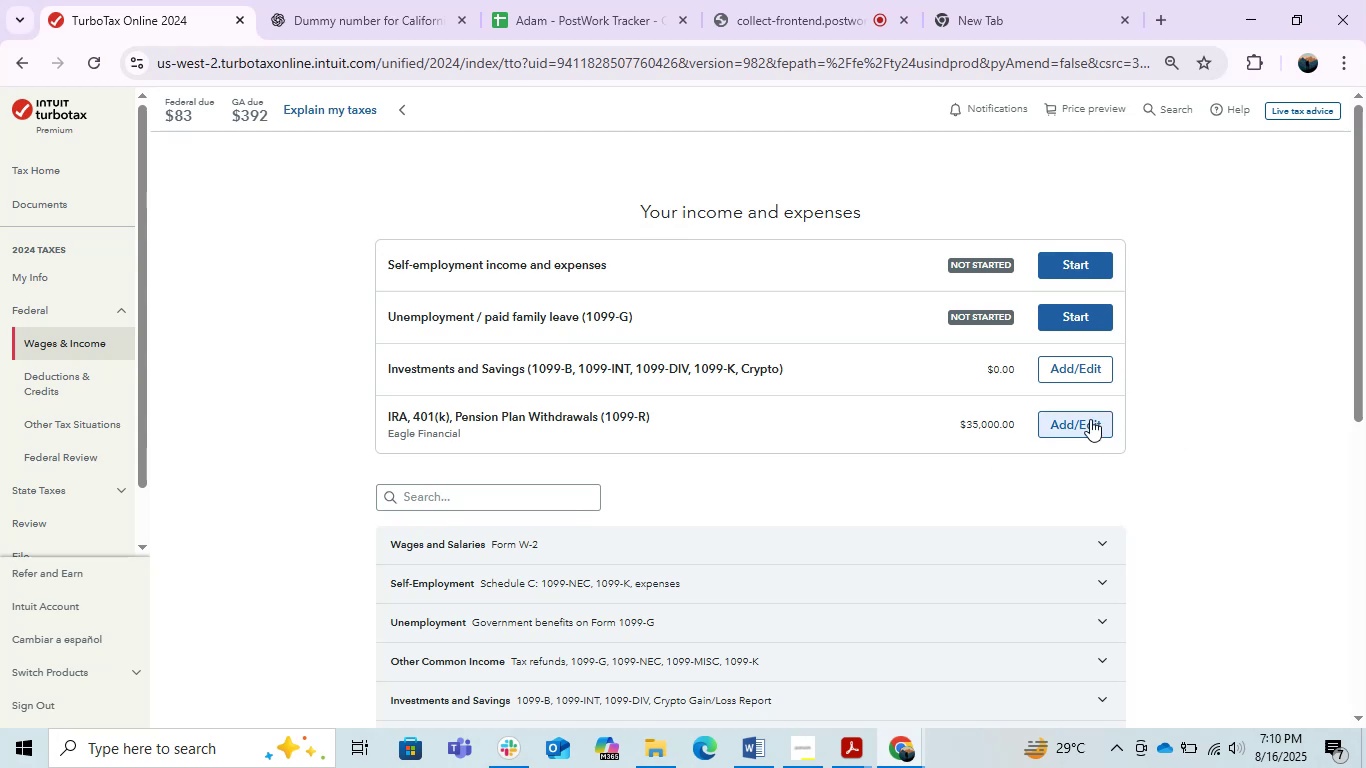 
mouse_move([929, 427])
 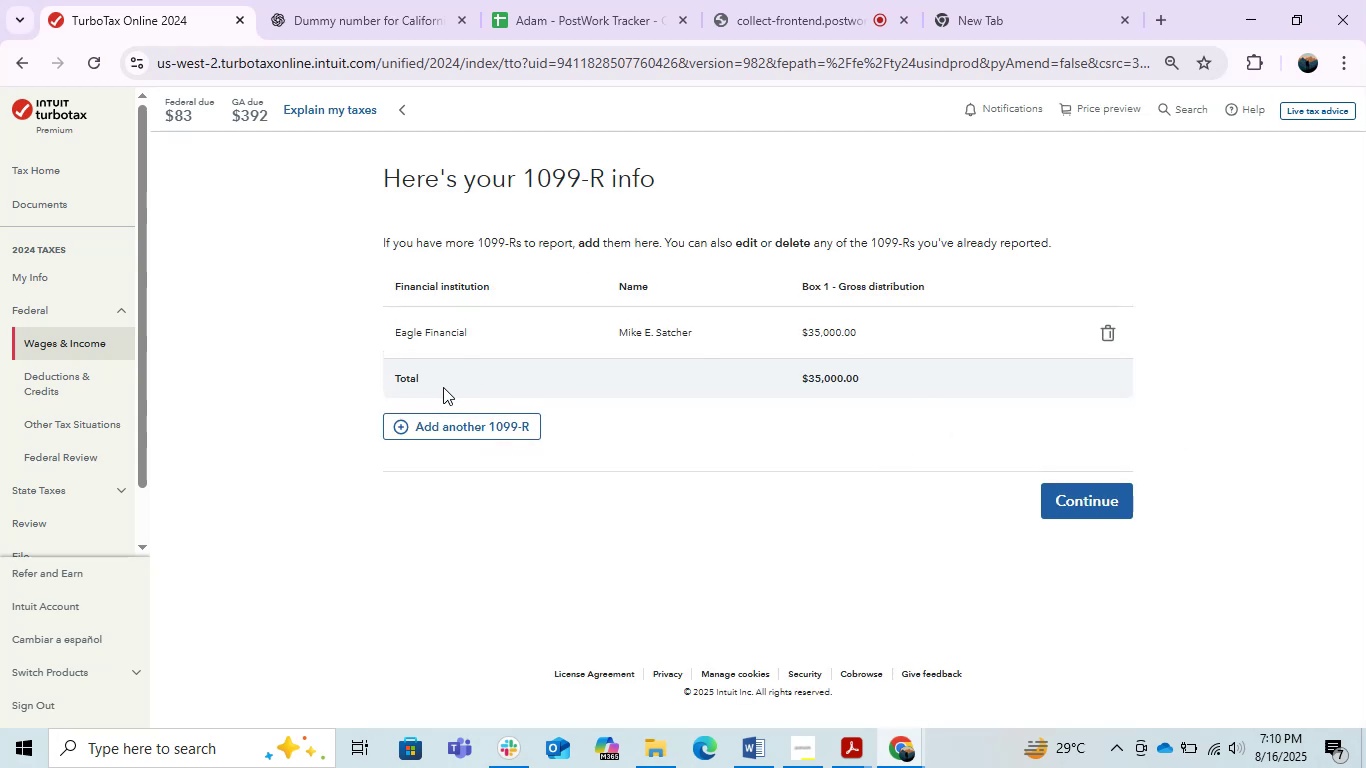 
left_click([761, 371])
 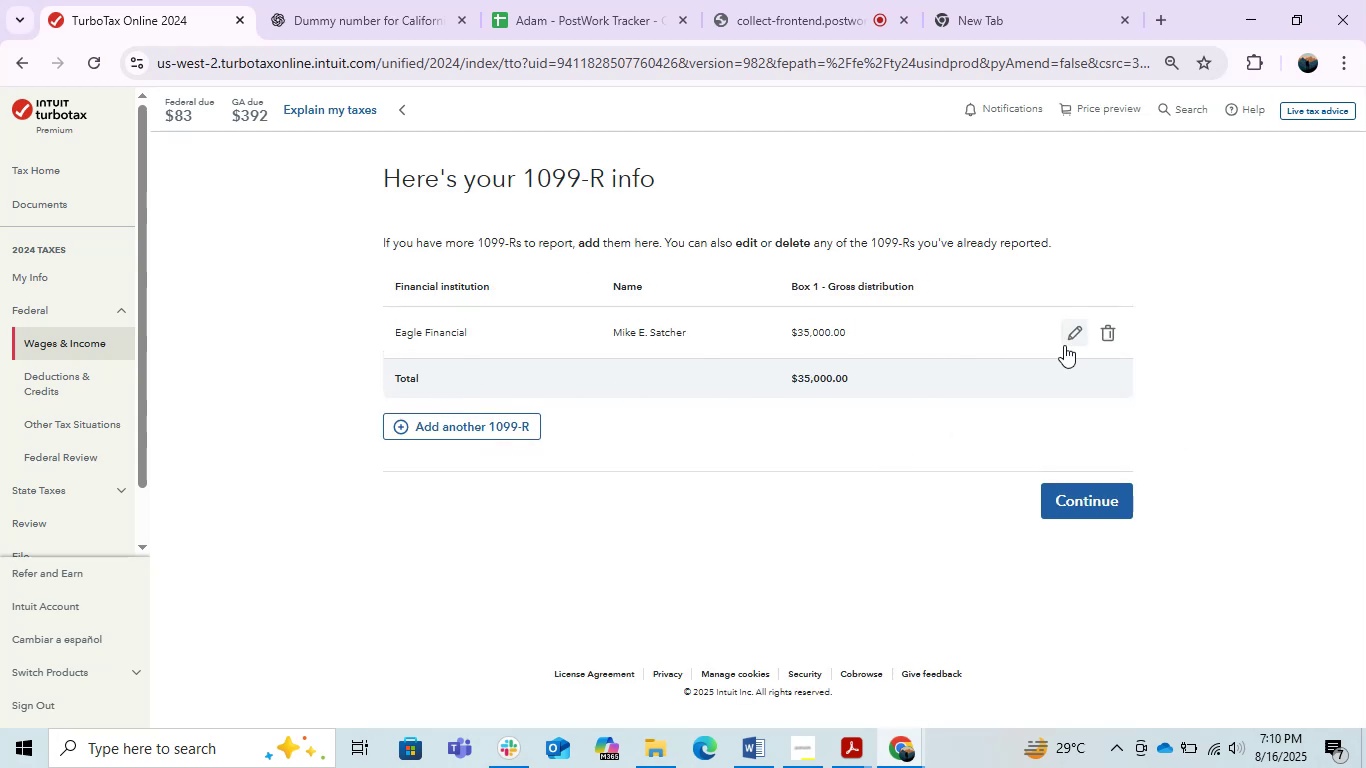 
left_click([1064, 343])
 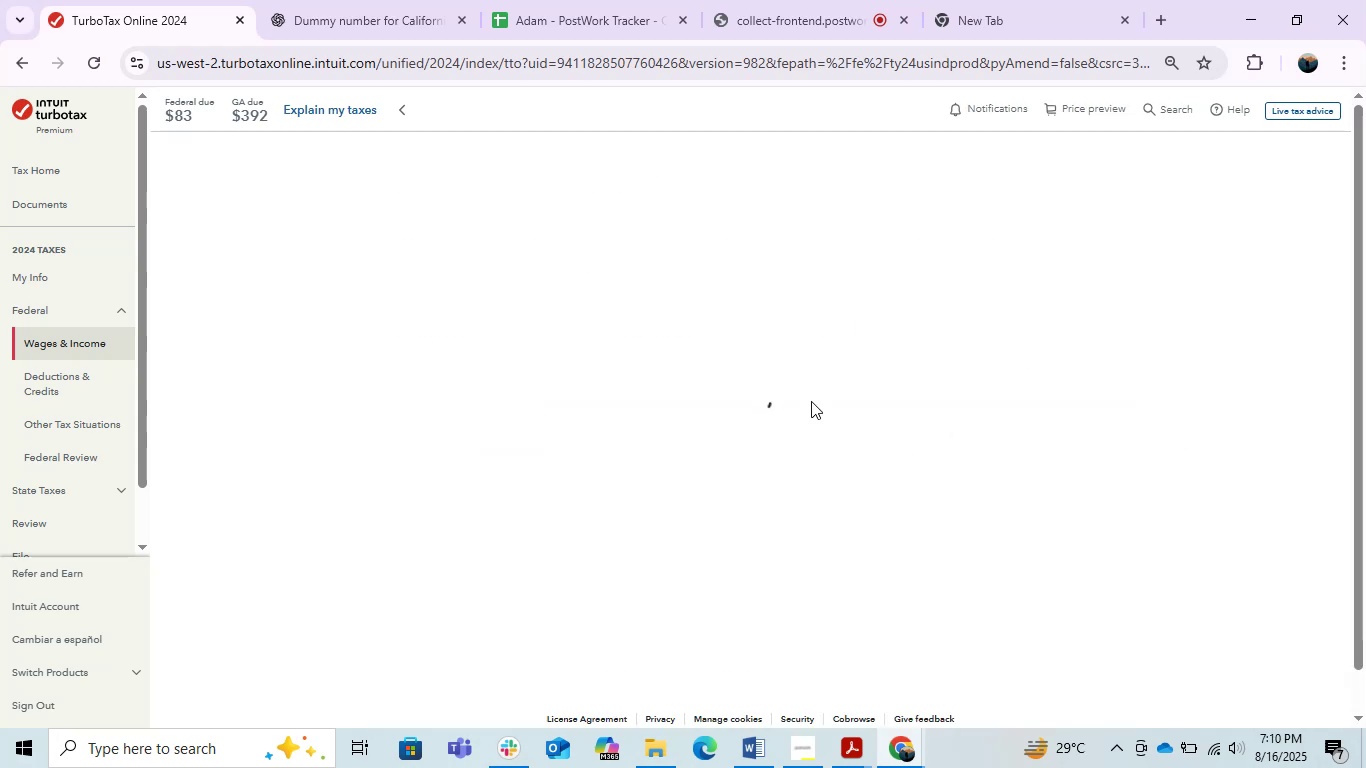 
mouse_move([707, 467])
 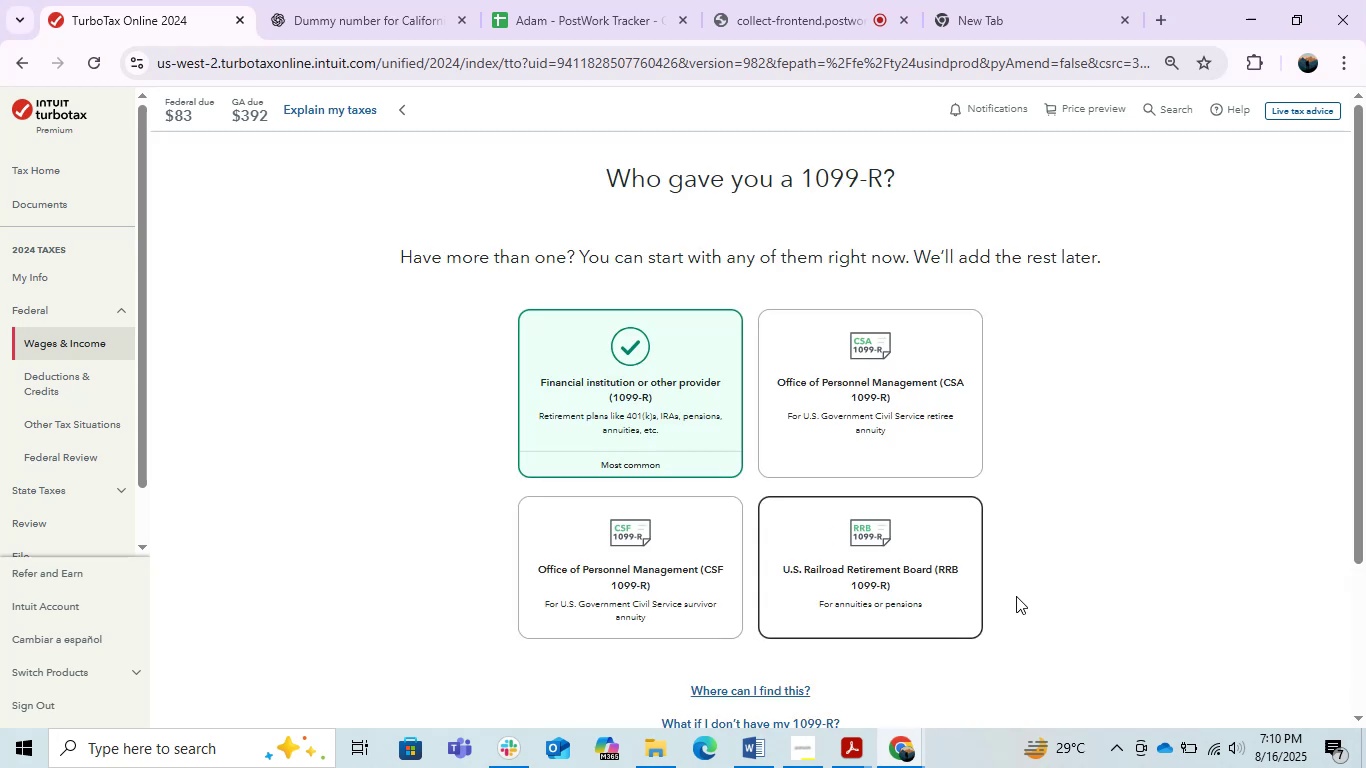 
scroll: coordinate [1026, 603], scroll_direction: down, amount: 2.0
 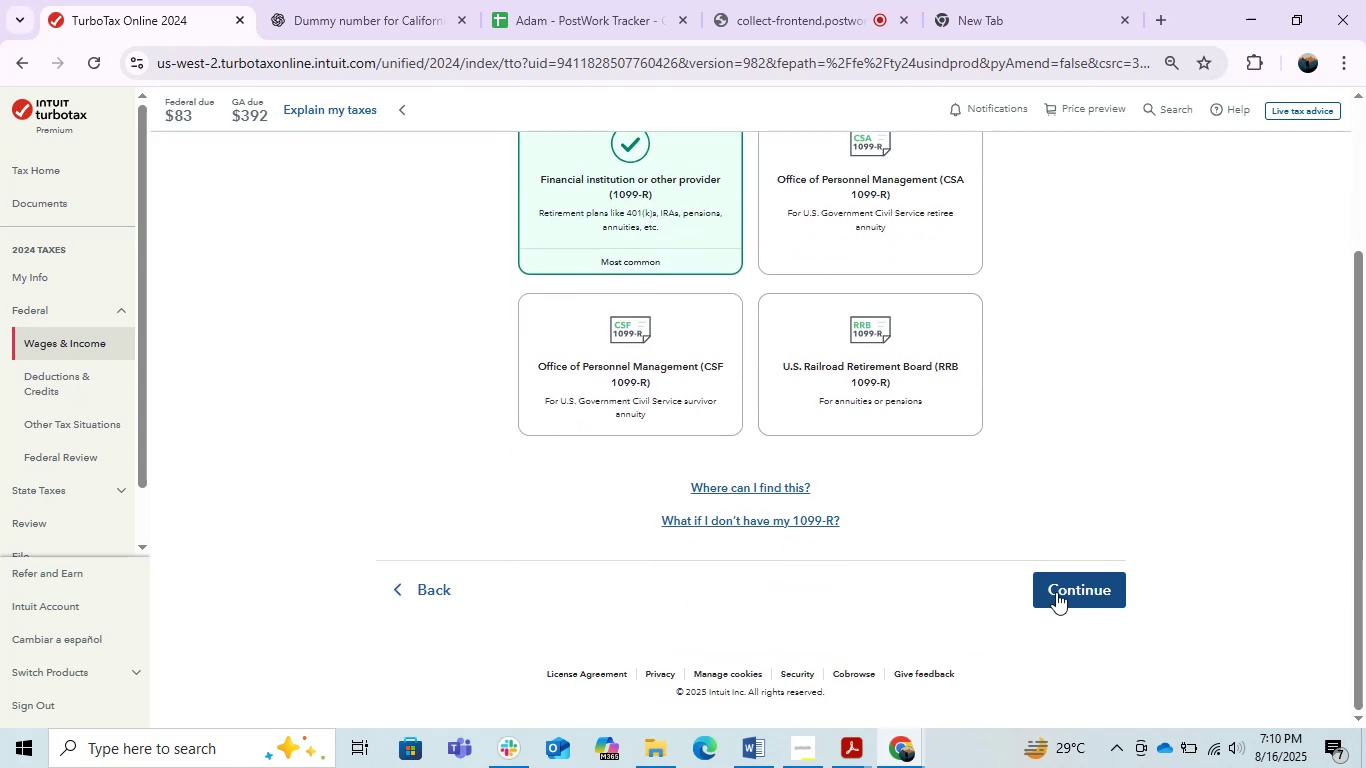 
left_click([1088, 591])
 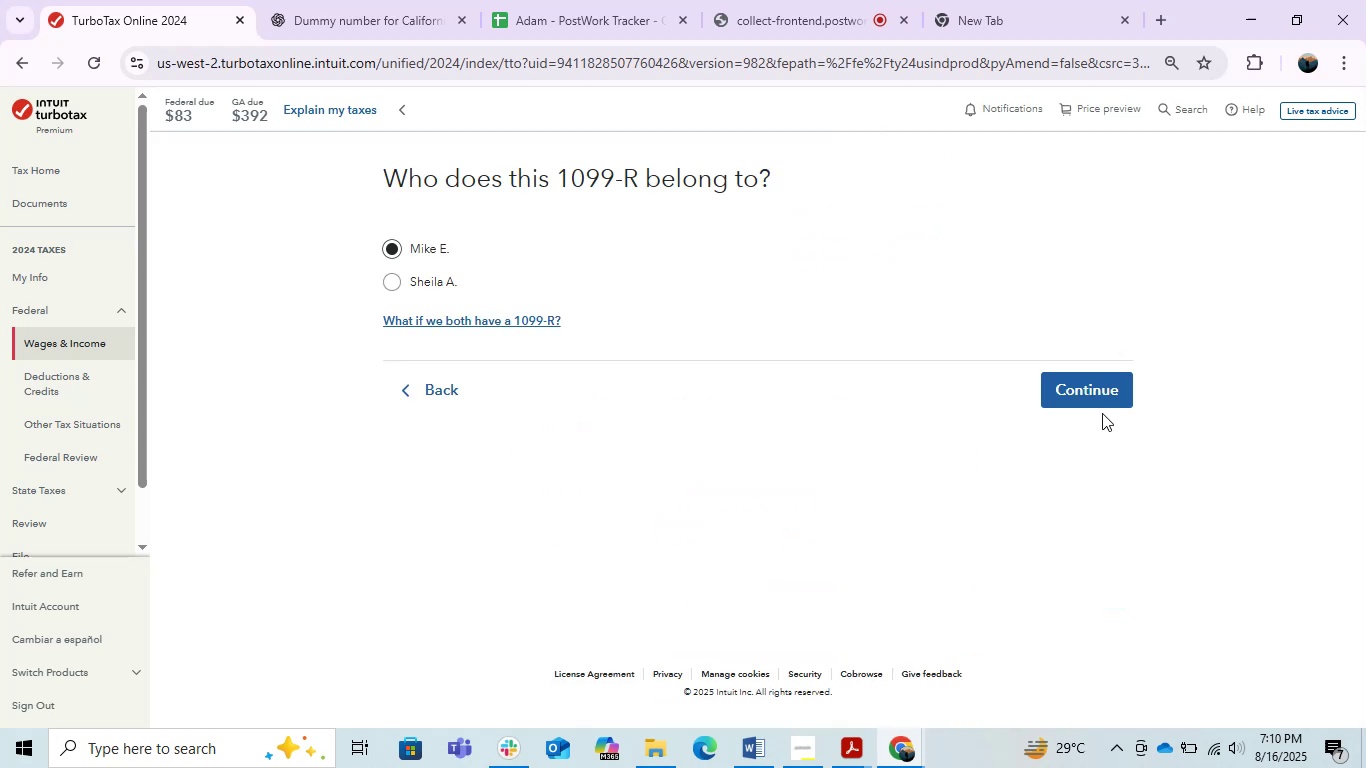 
left_click([1073, 393])
 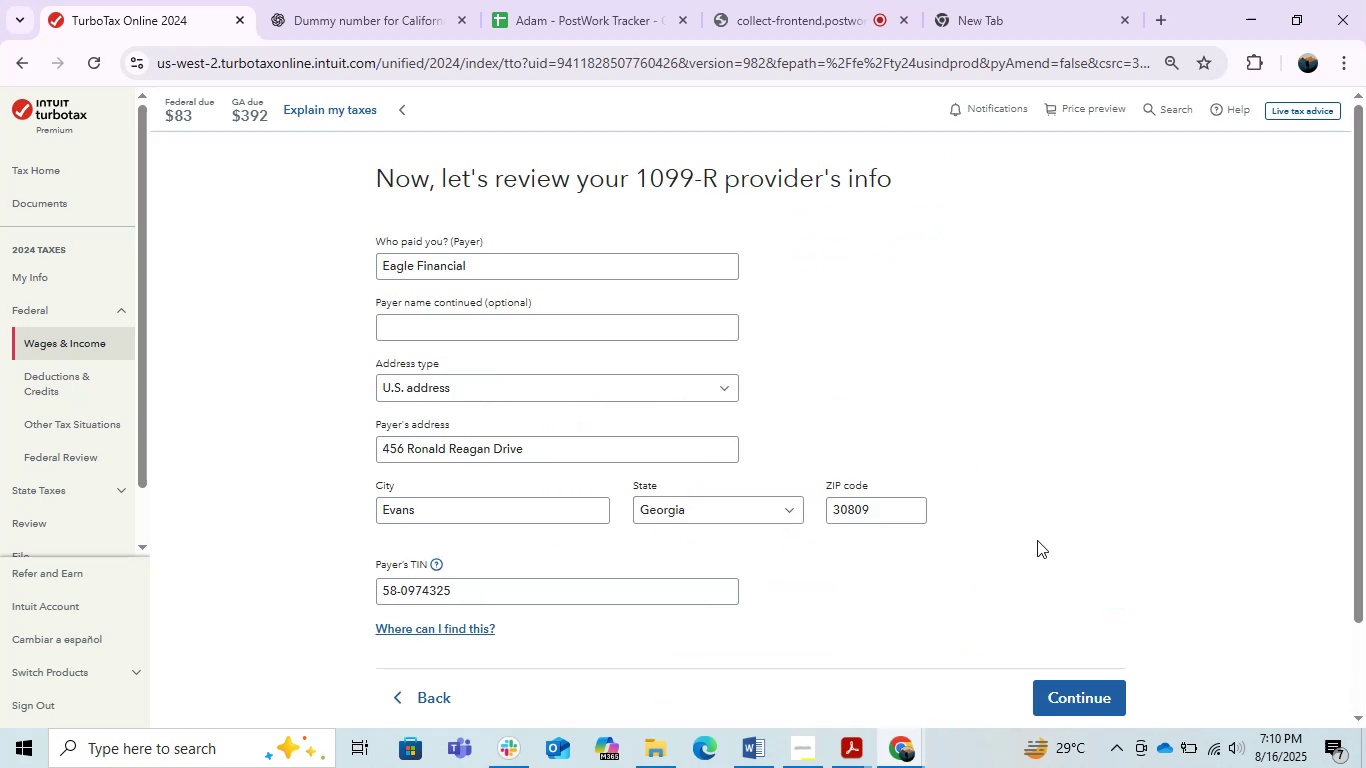 
left_click([1075, 689])
 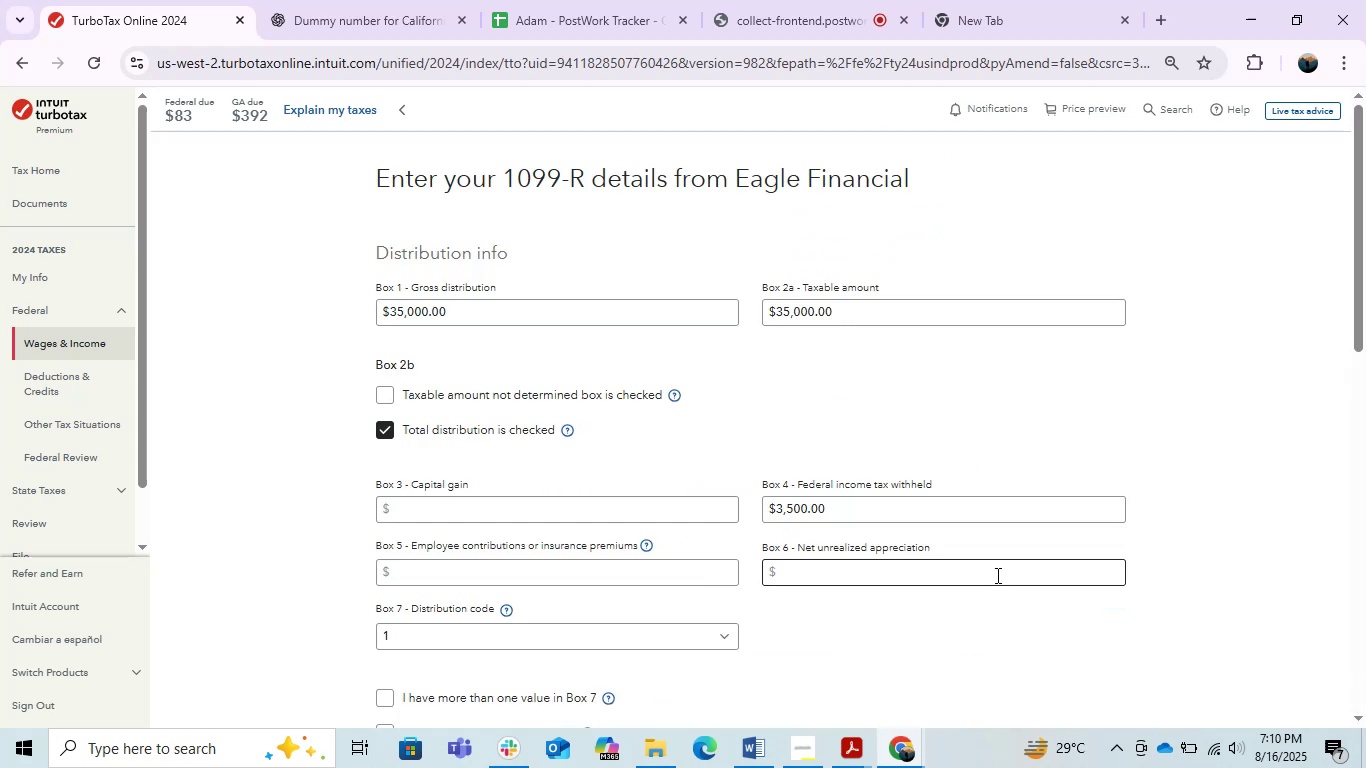 
scroll: coordinate [996, 575], scroll_direction: down, amount: 1.0
 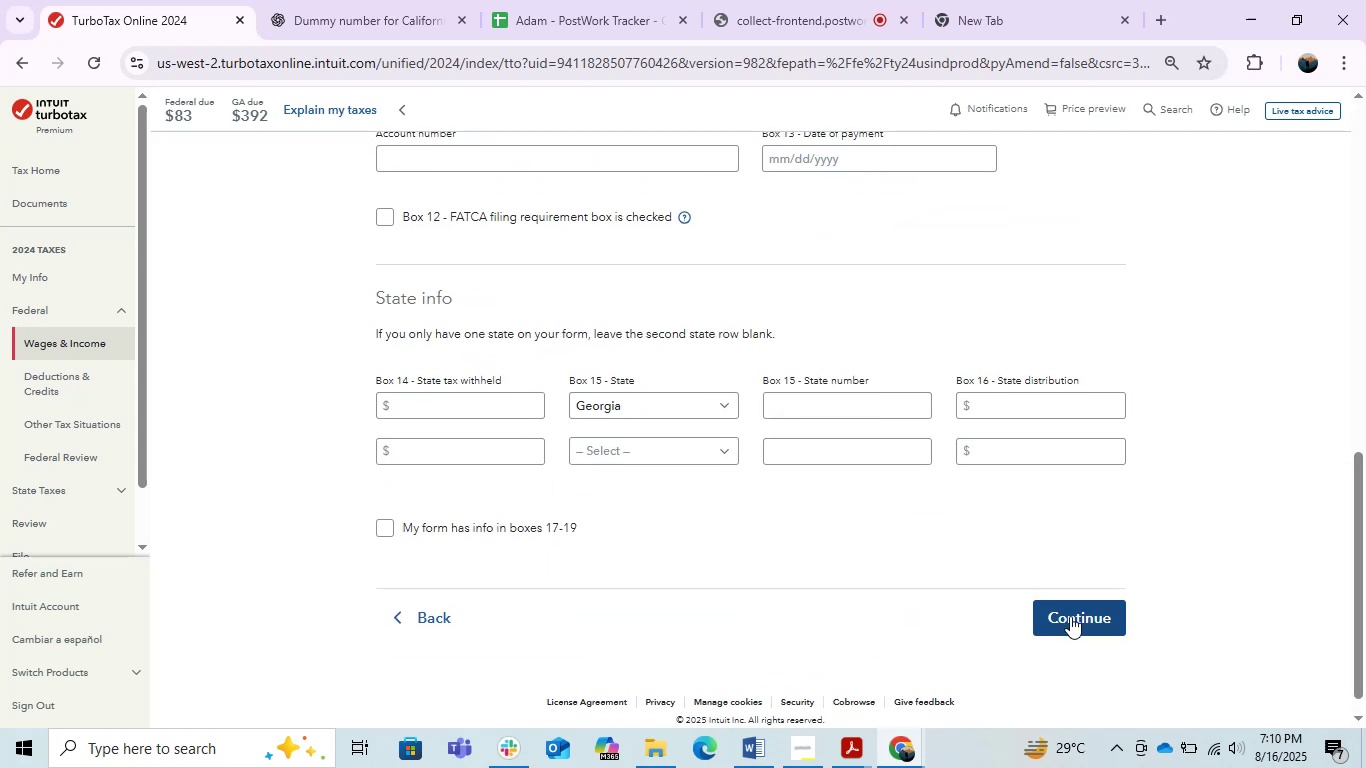 
left_click([1070, 616])
 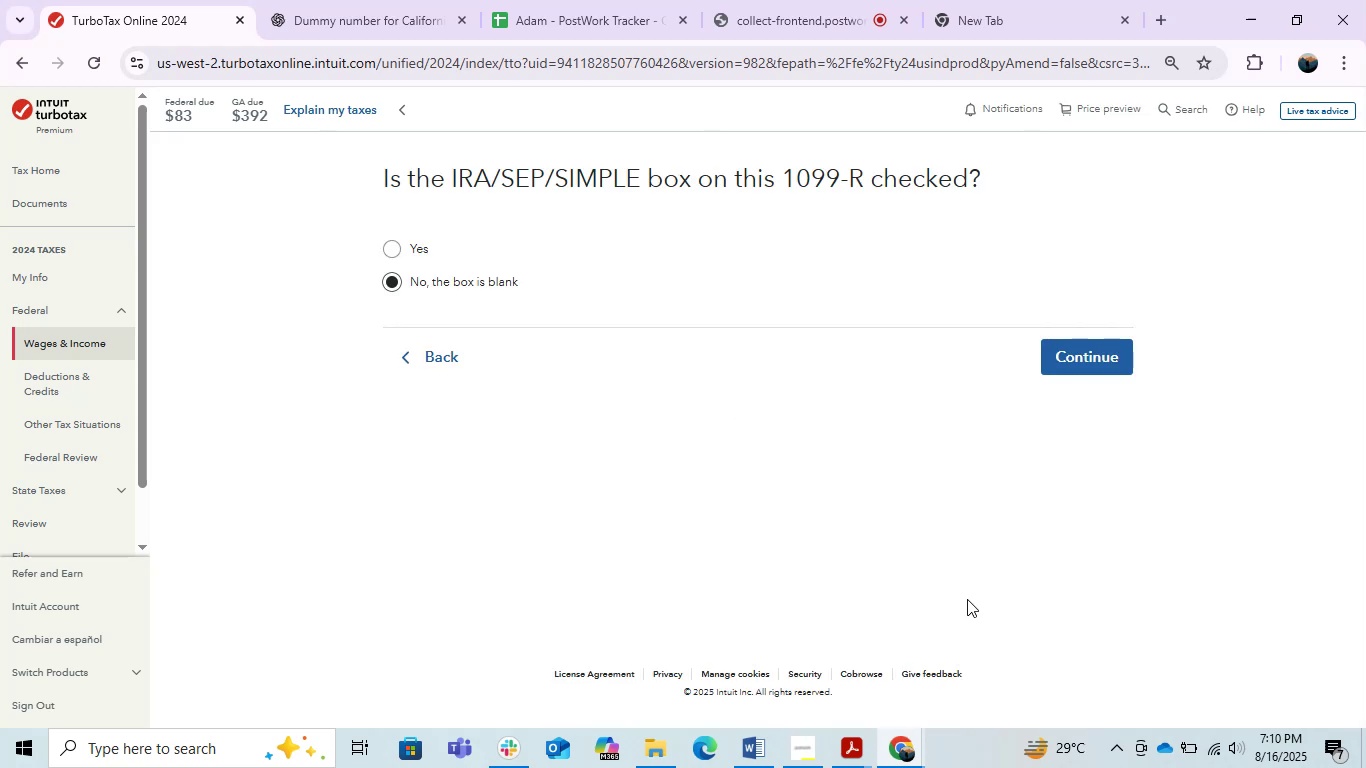 
wait(10.06)
 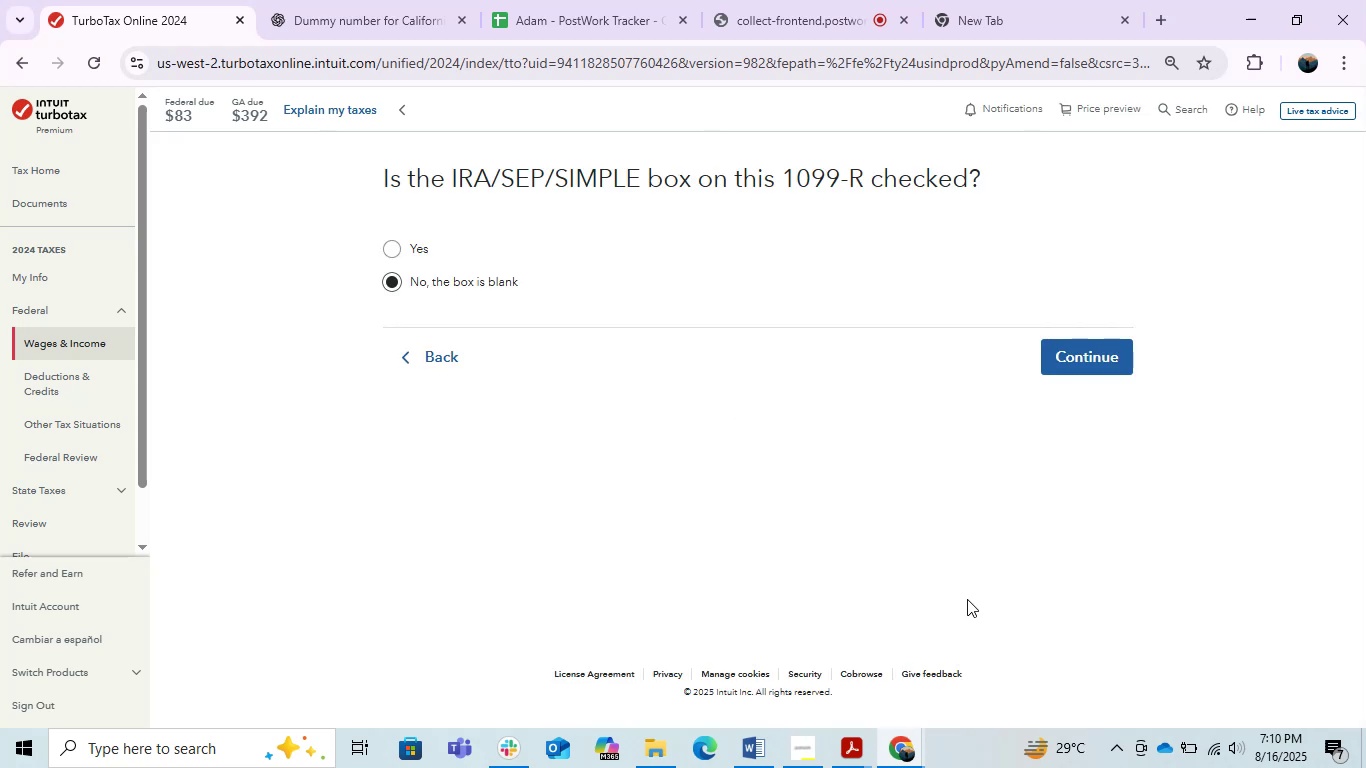 
left_click([753, 760])
 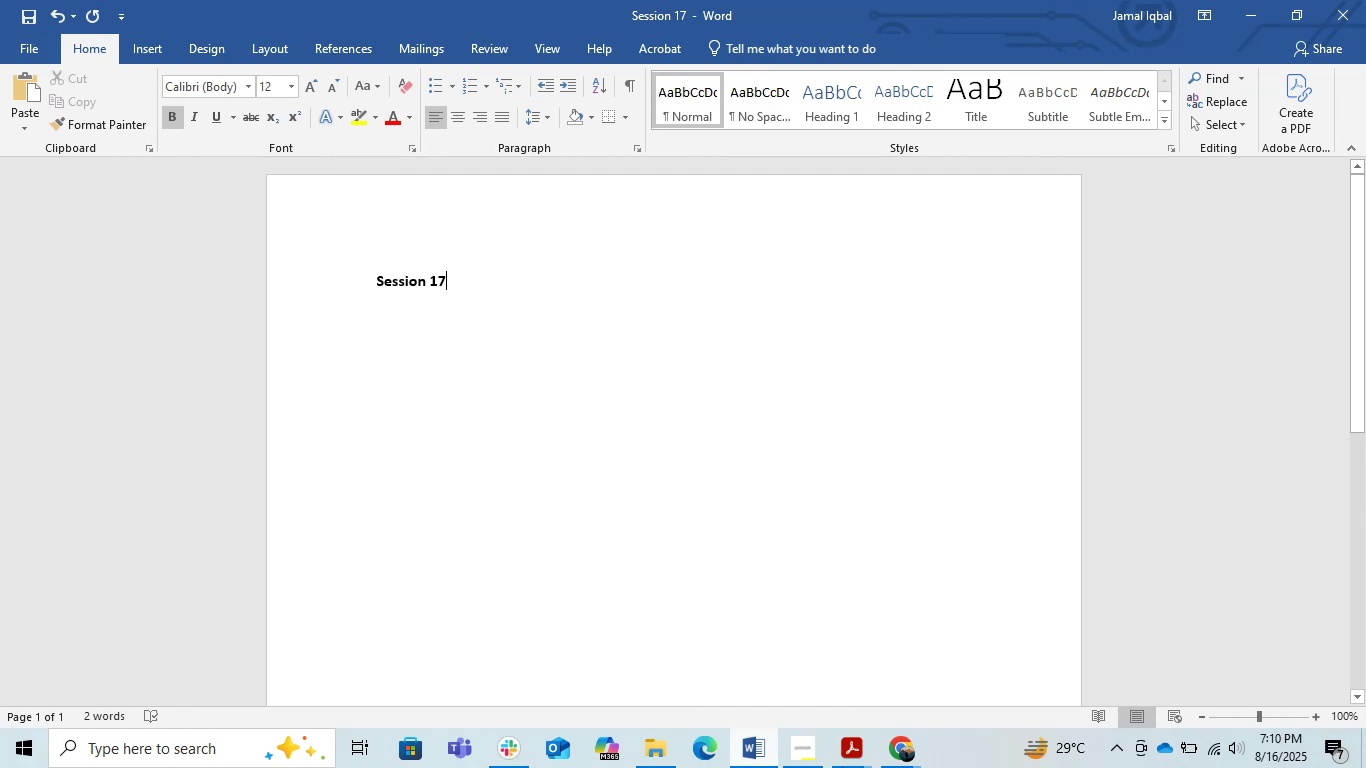 
left_click([854, 765])
 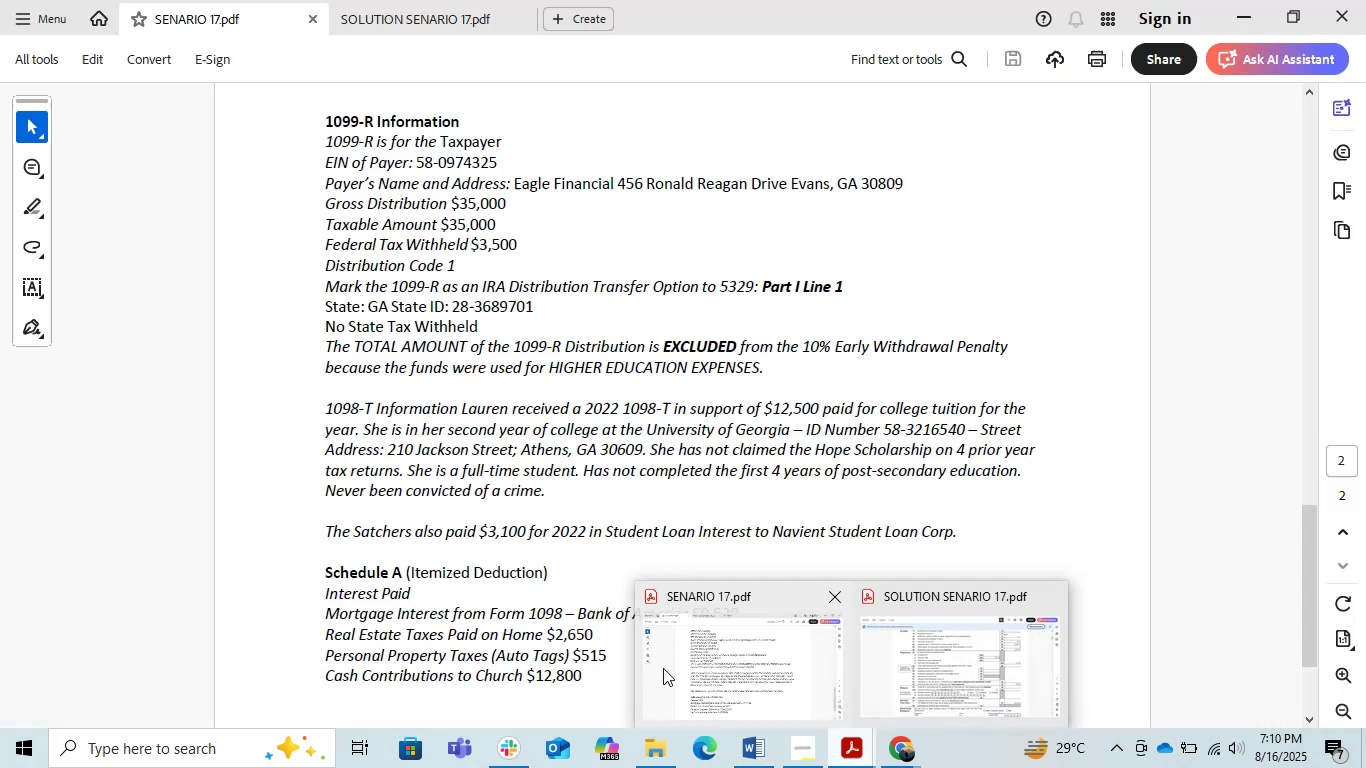 
left_click([743, 681])
 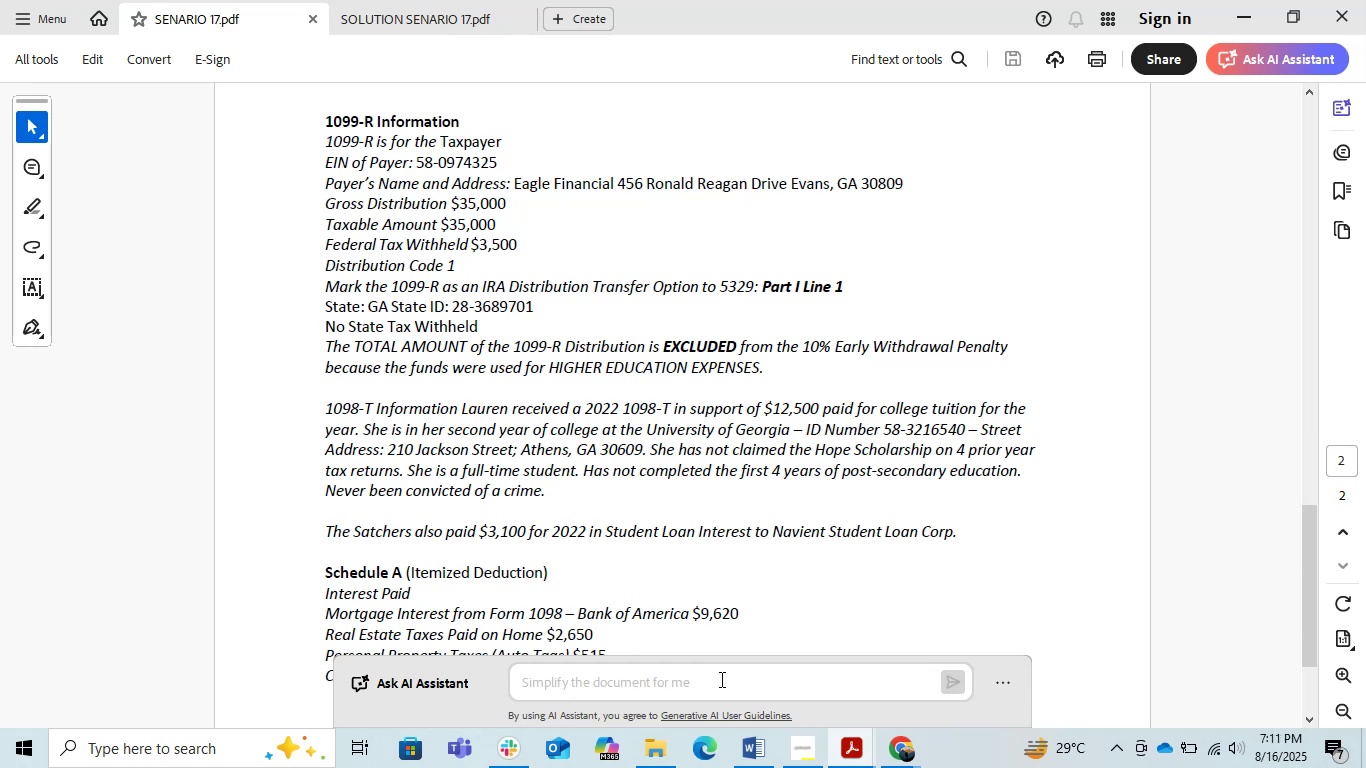 
wait(35.98)
 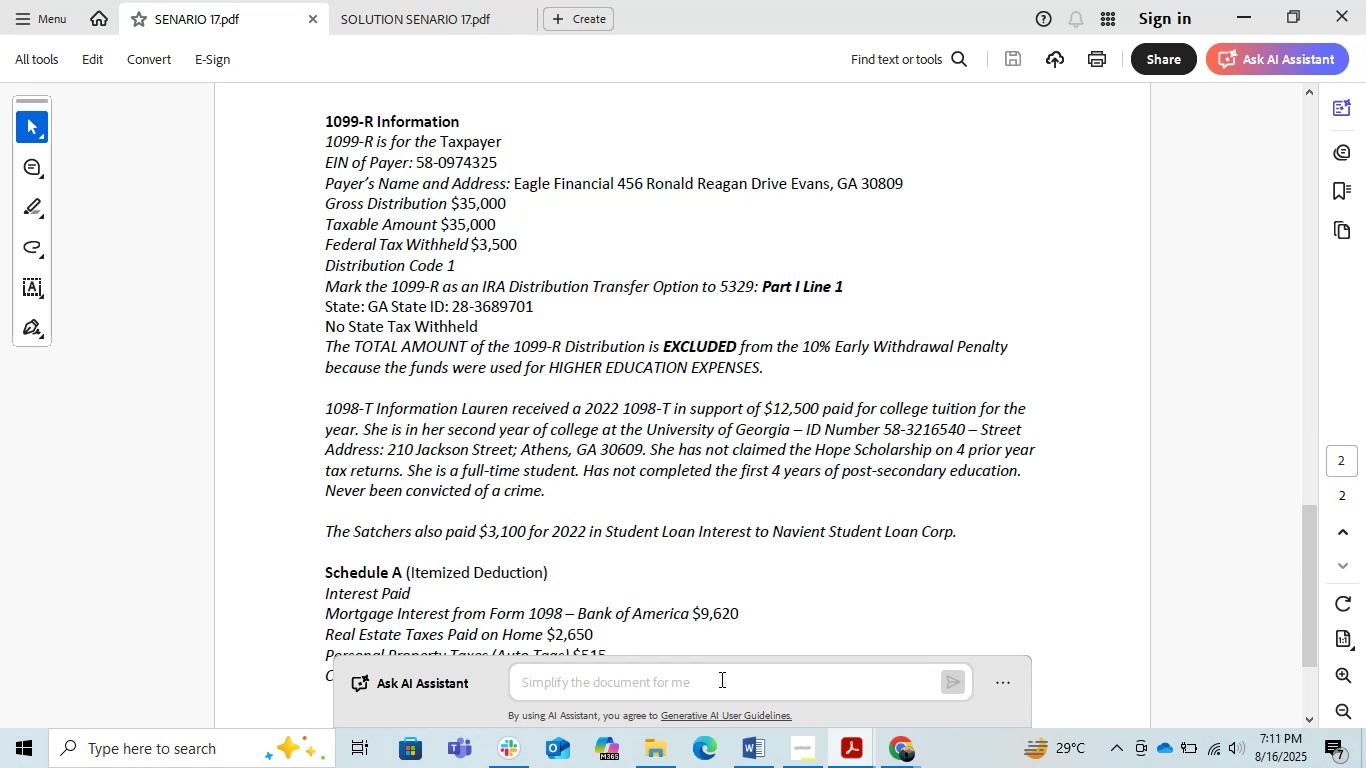 
left_click([1239, 0])
 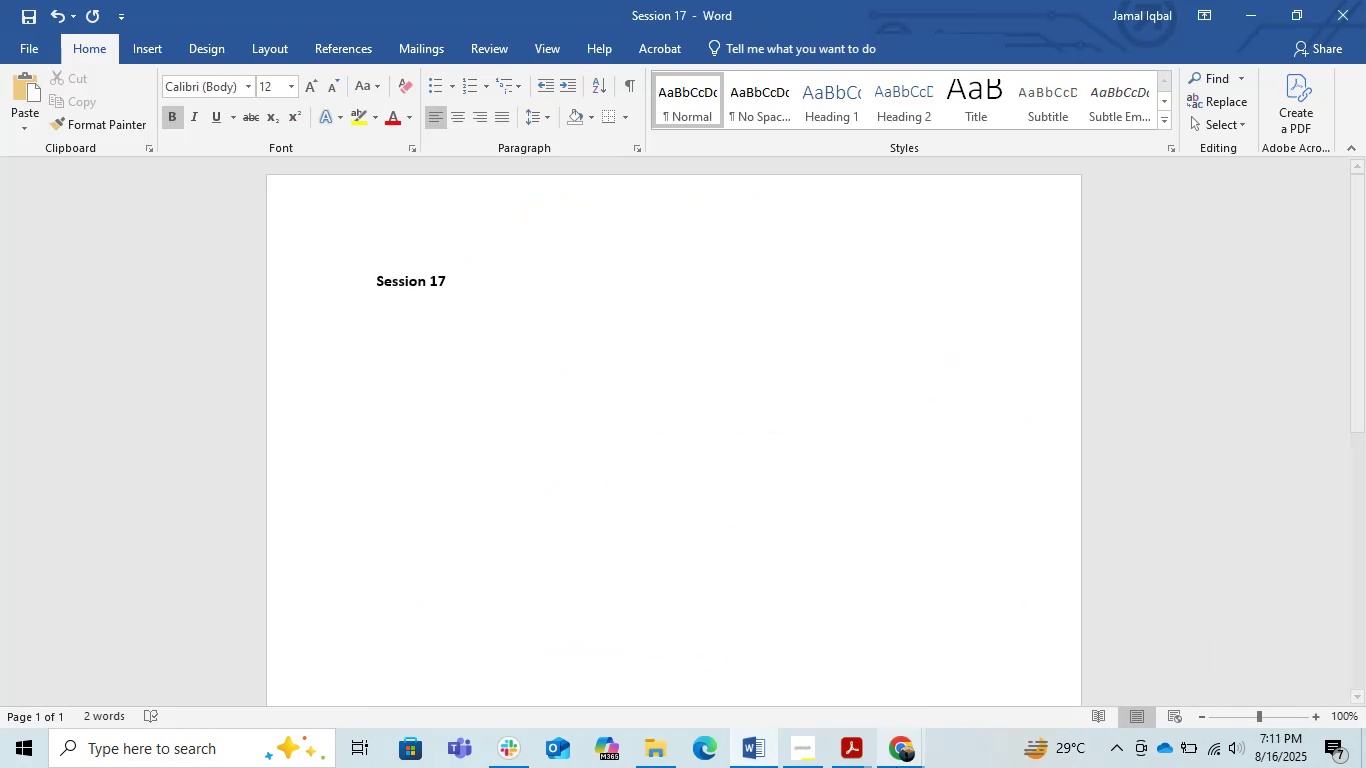 
left_click([900, 759])
 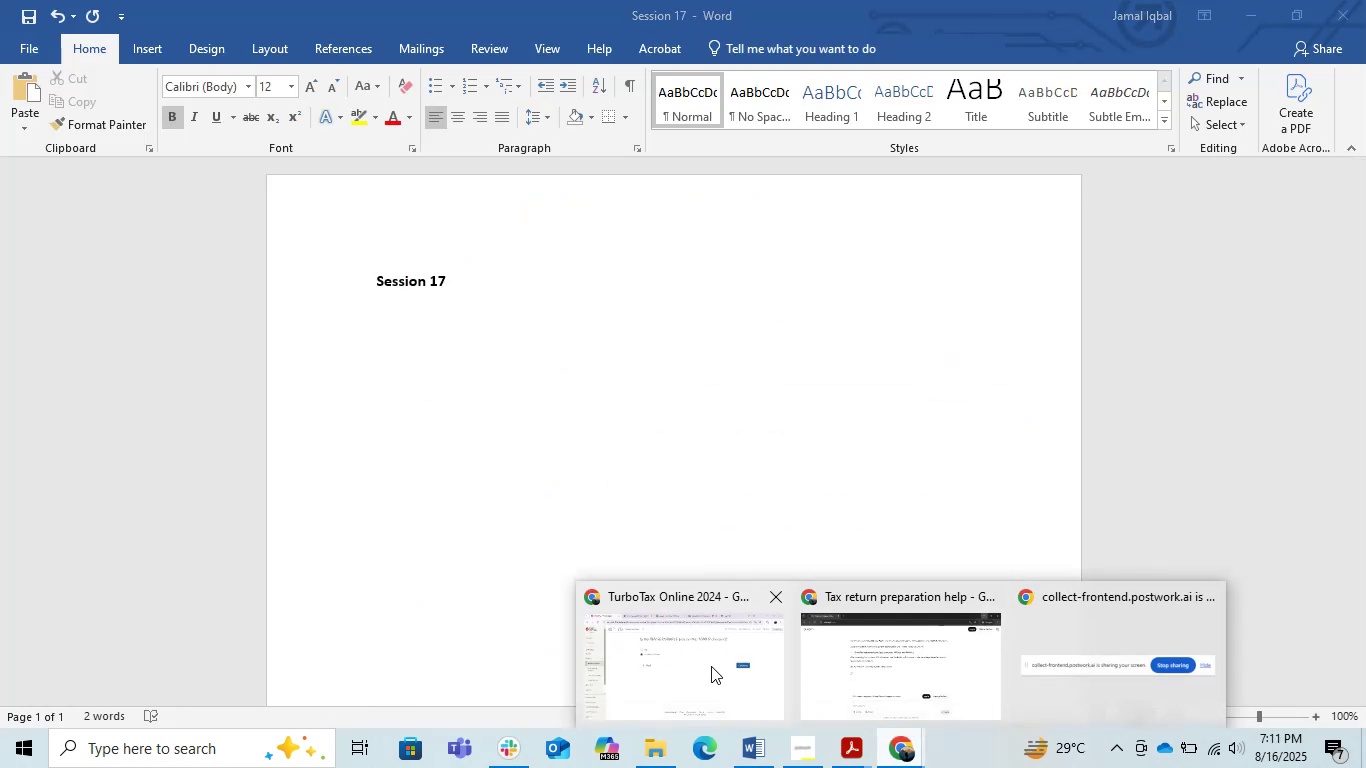 
double_click([706, 664])
 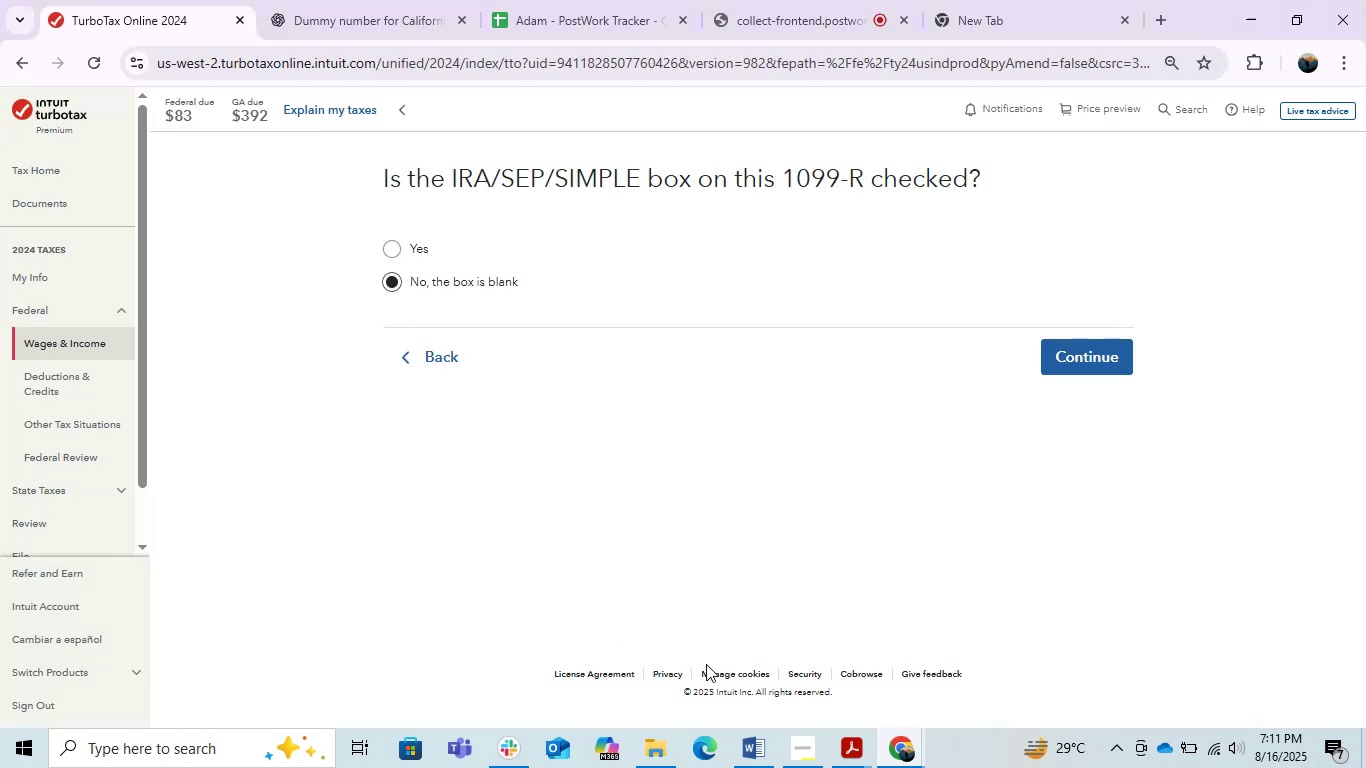 
key(PrintScreen)
 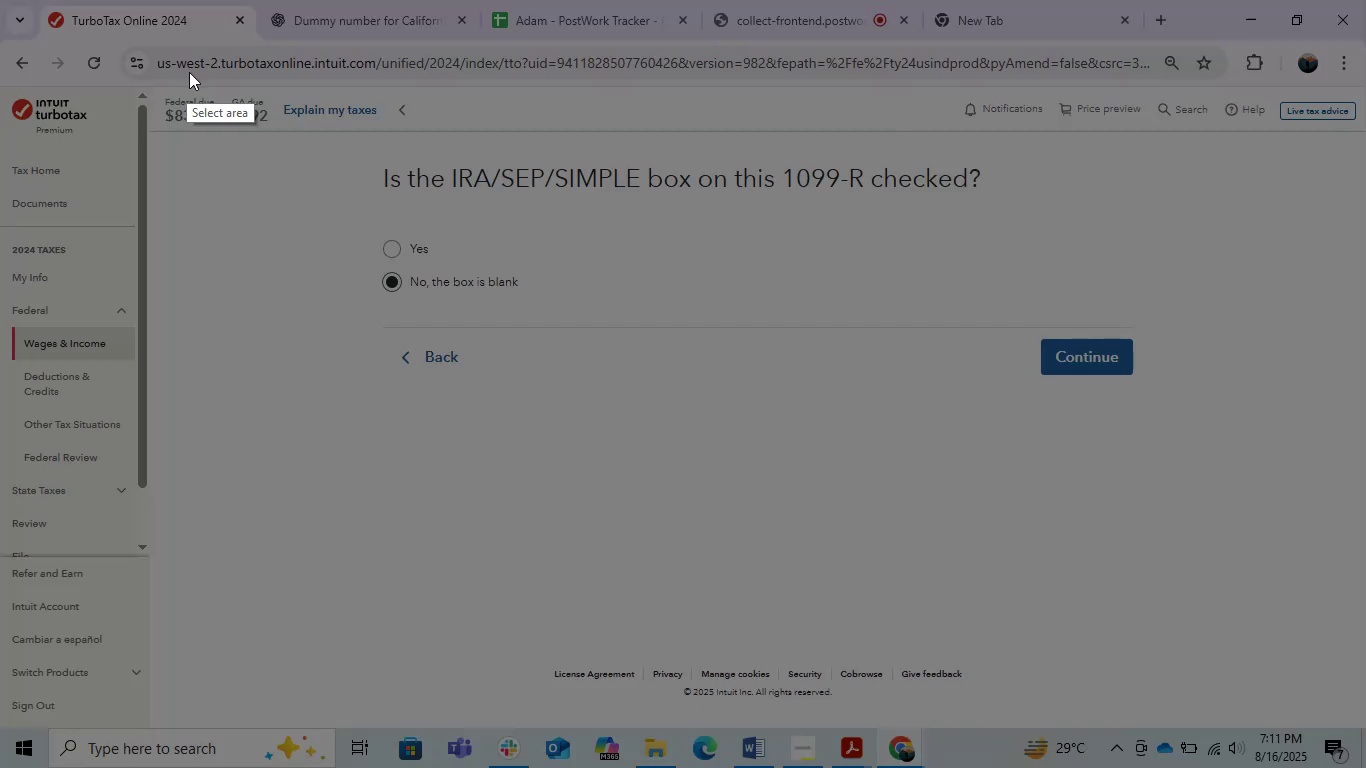 
left_click_drag(start_coordinate=[311, 139], to_coordinate=[1186, 486])
 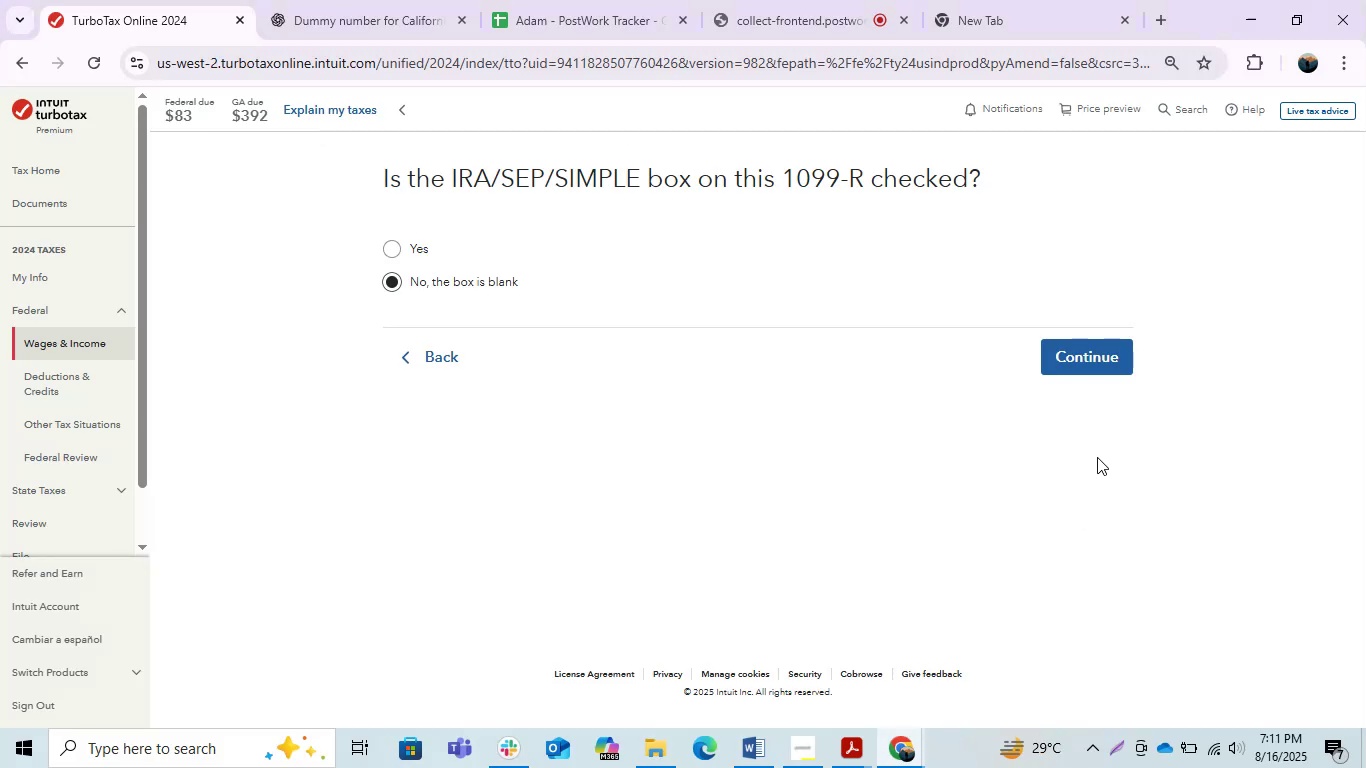 
key(Control+C)
 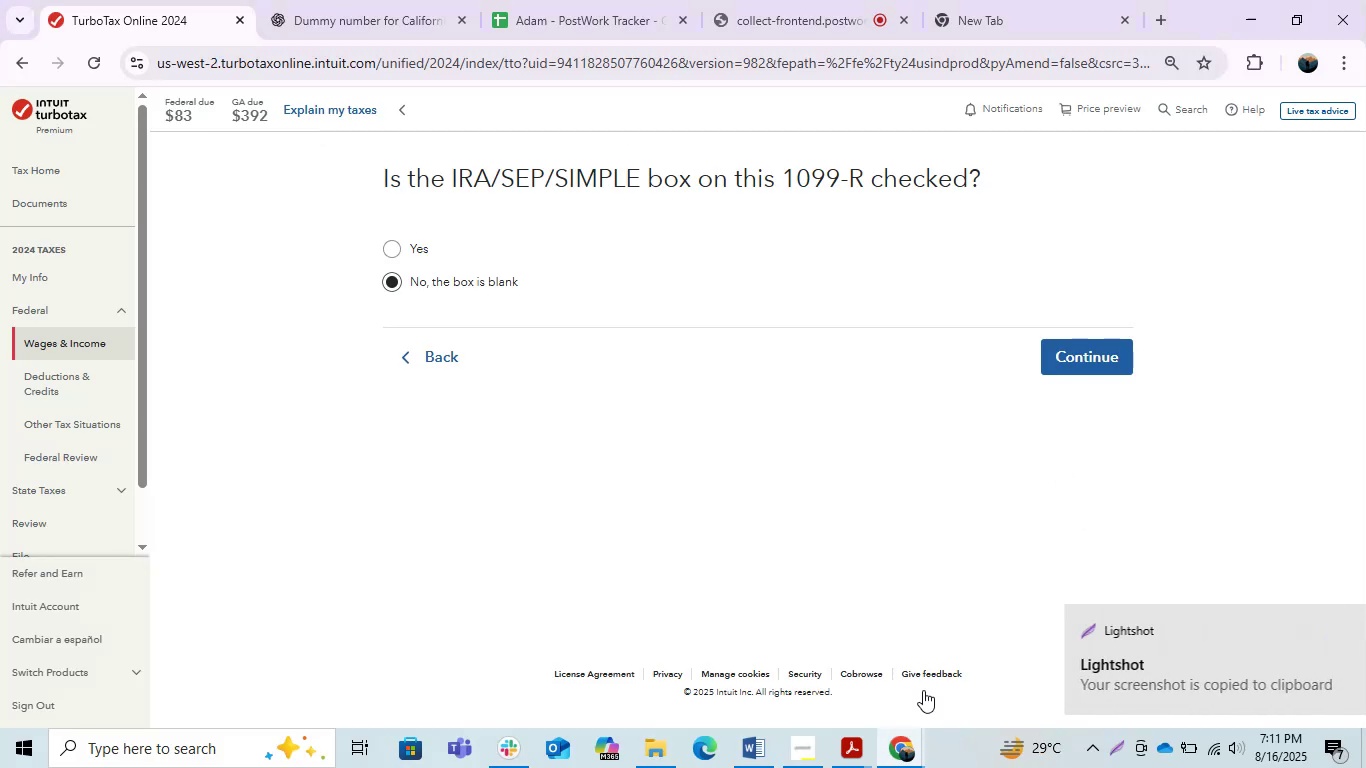 
left_click([913, 754])
 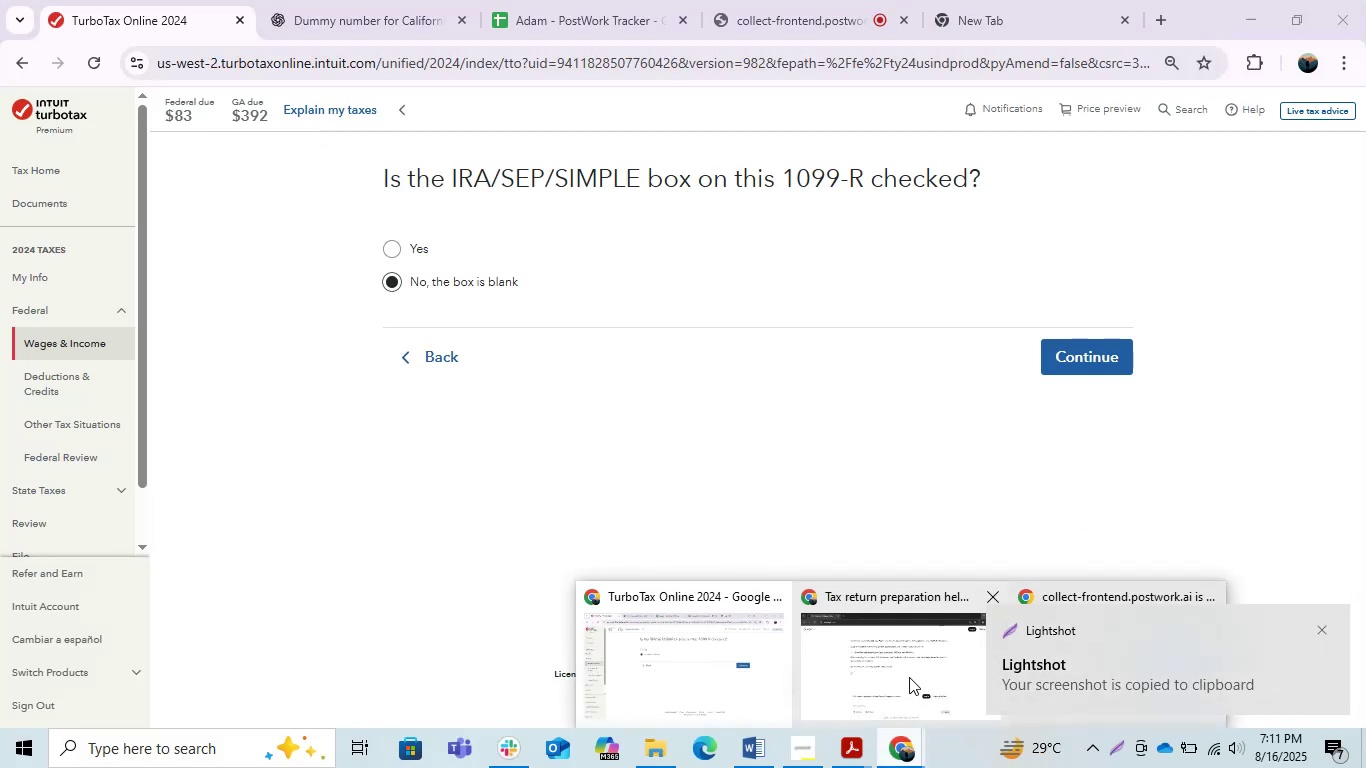 
left_click([909, 677])
 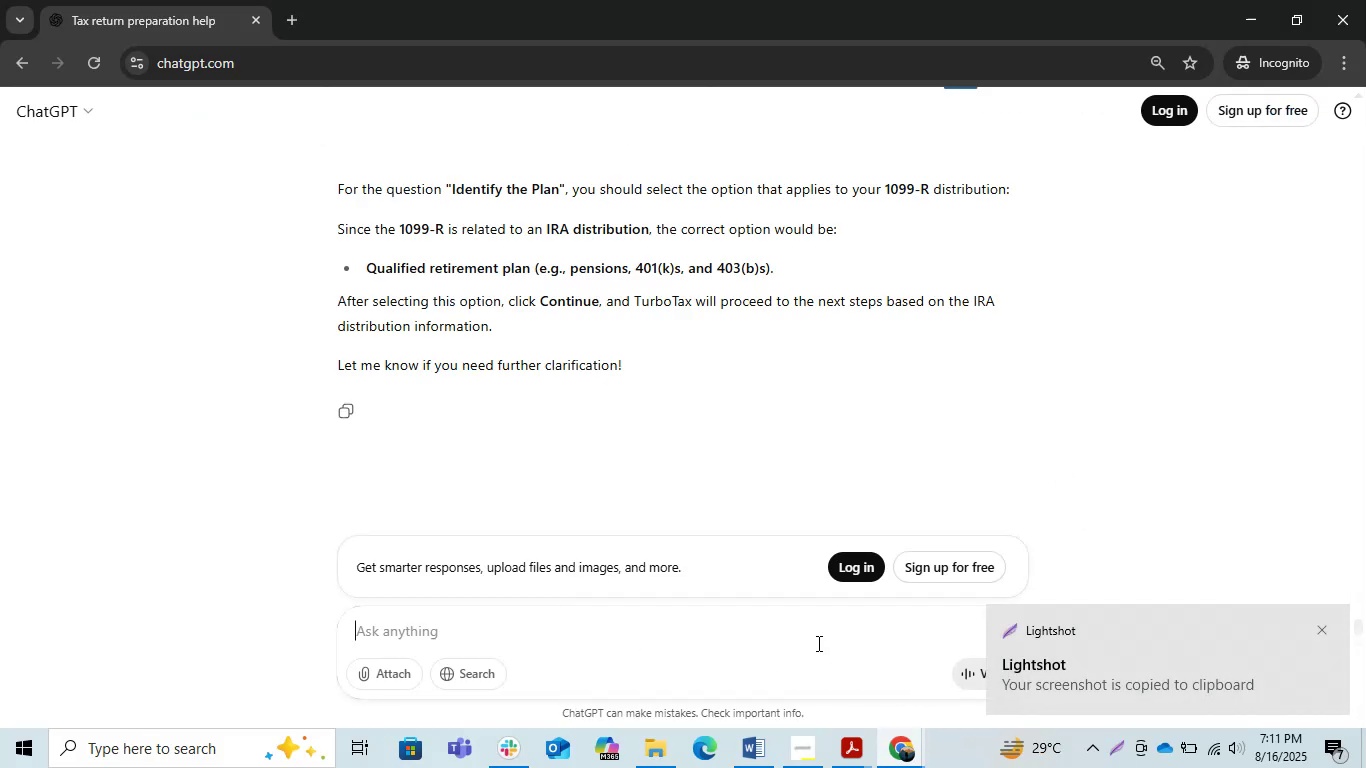 
key(Control+ControlLeft)
 